 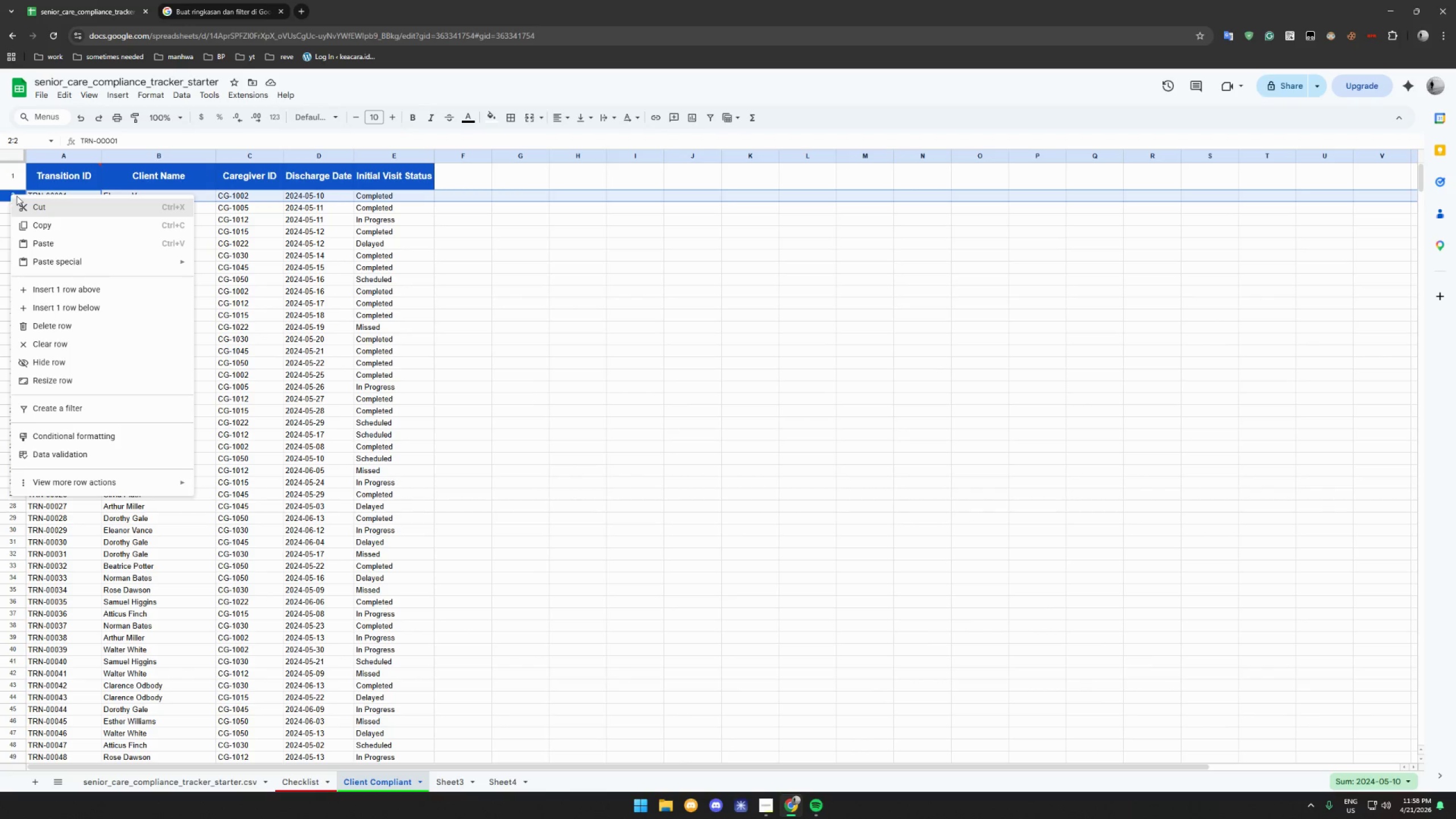 
left_click([82, 290])
 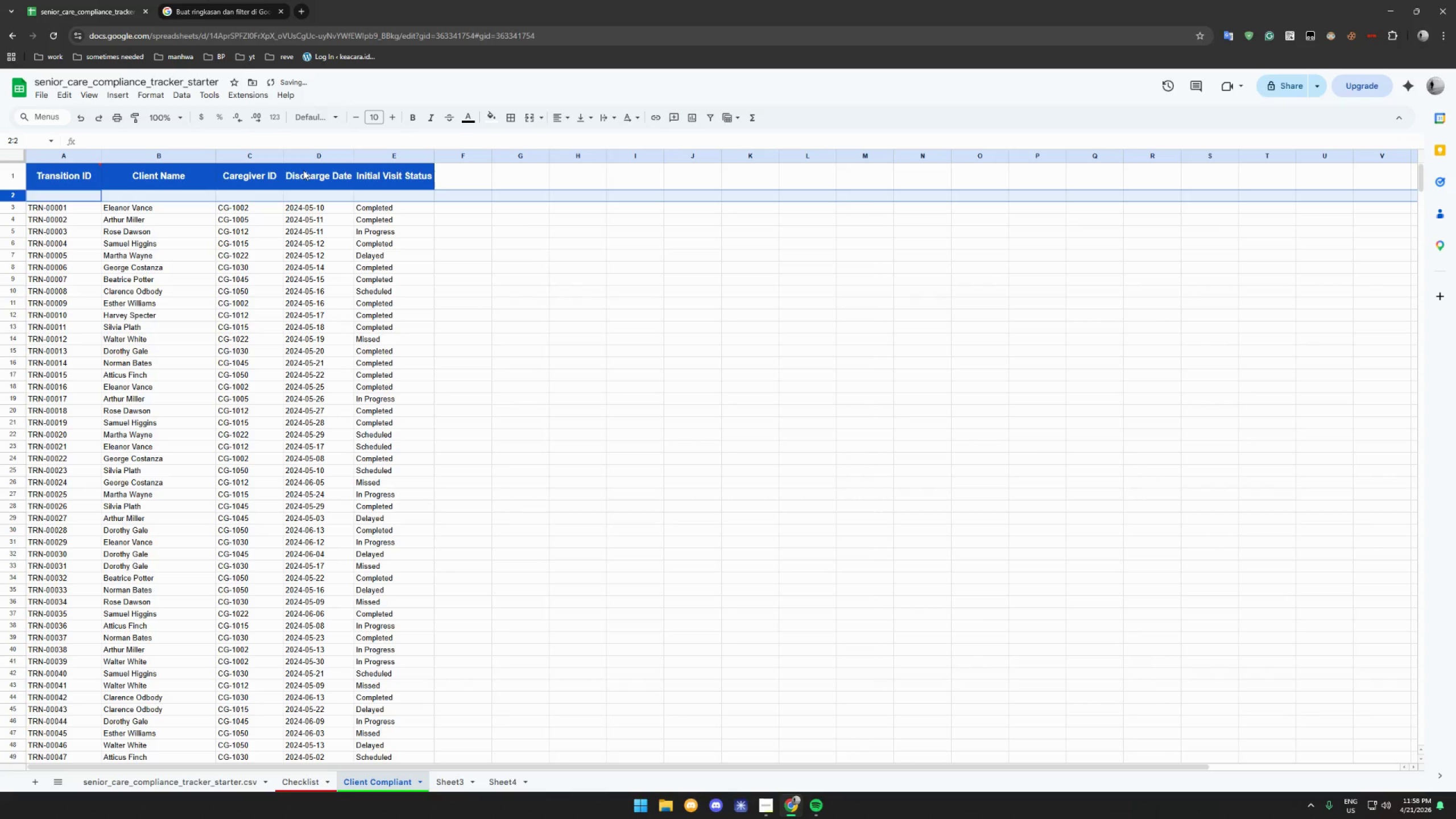 
left_click([293, 174])
 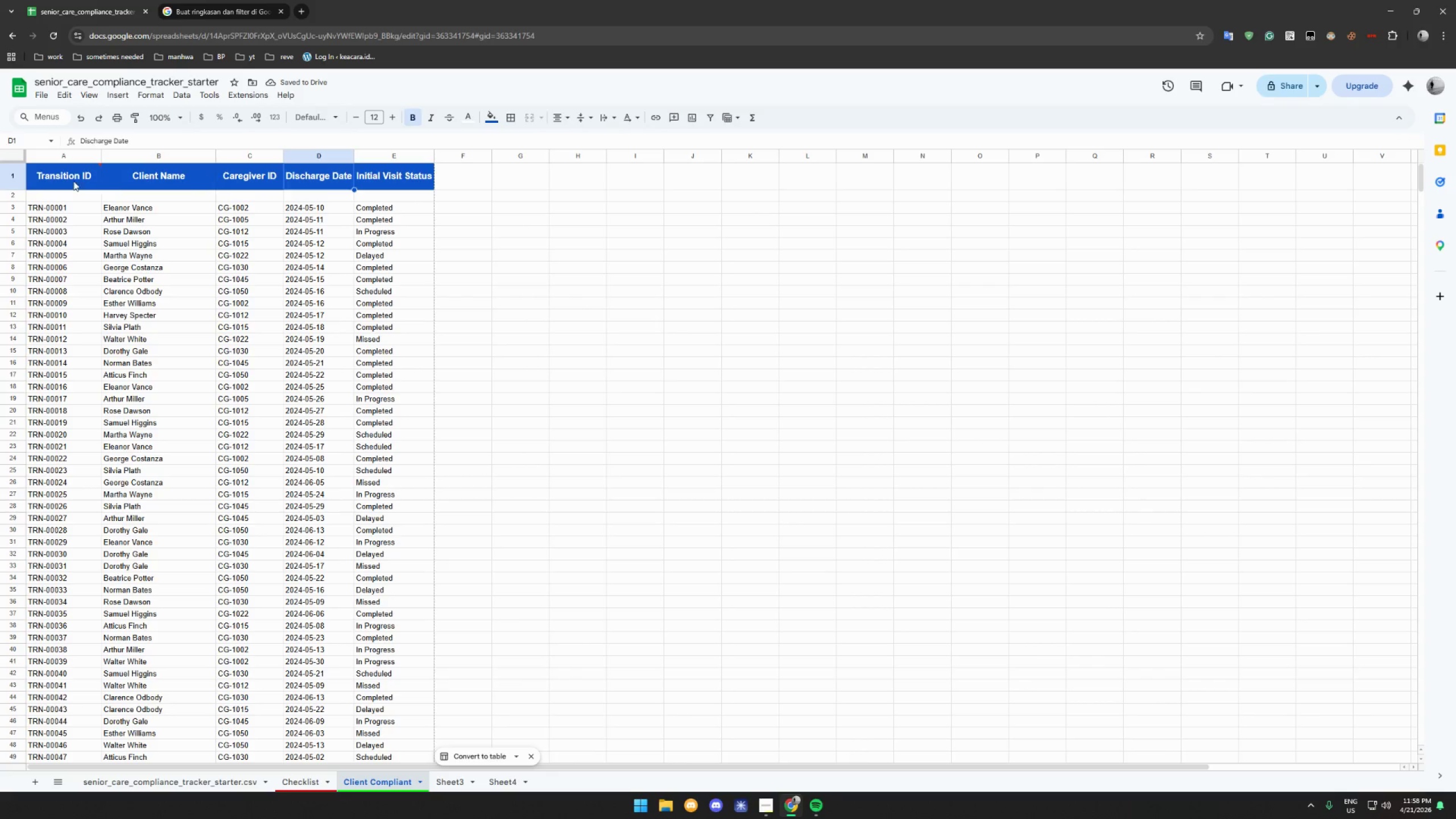 
left_click([72, 179])
 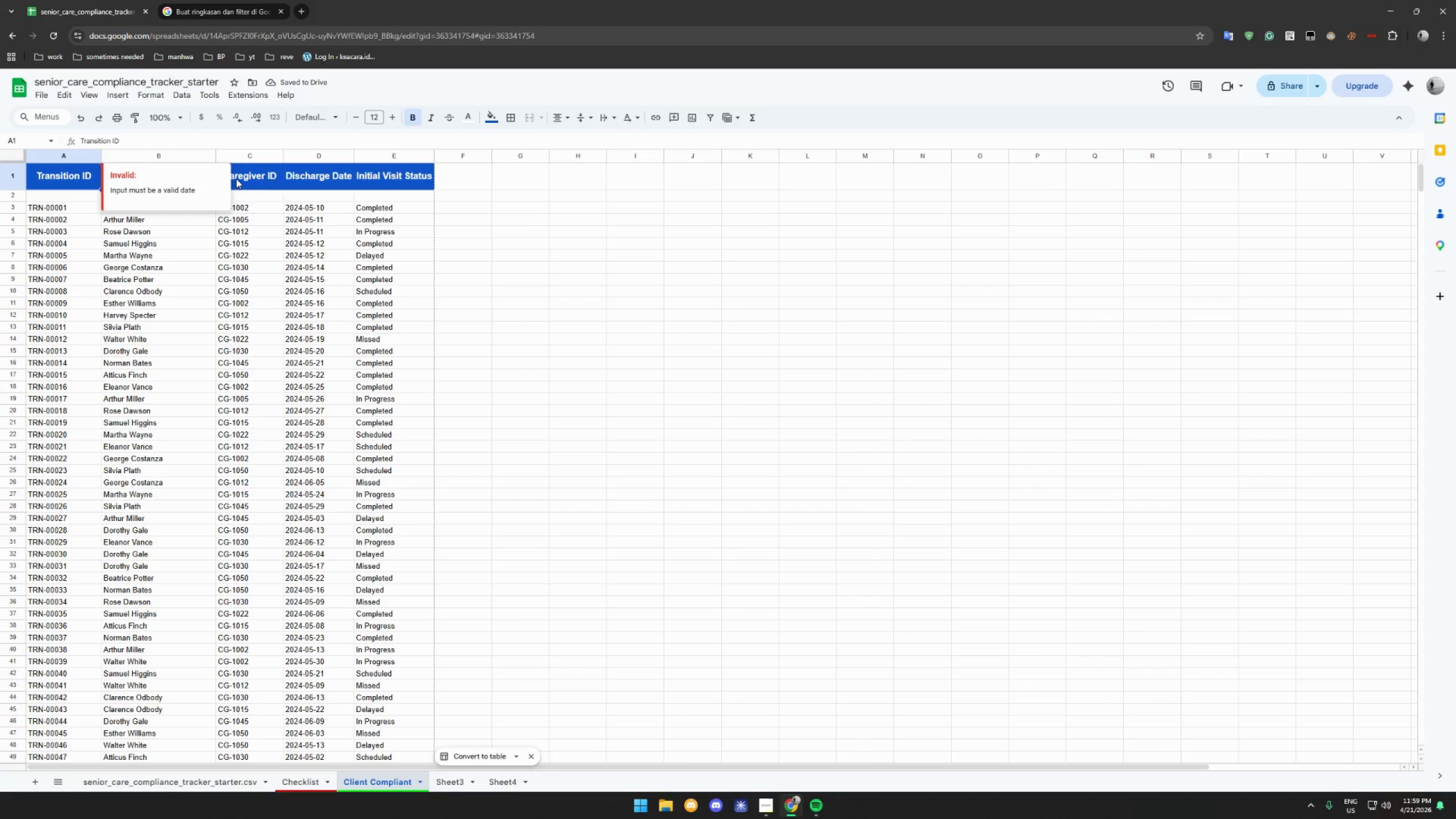 
left_click([313, 174])
 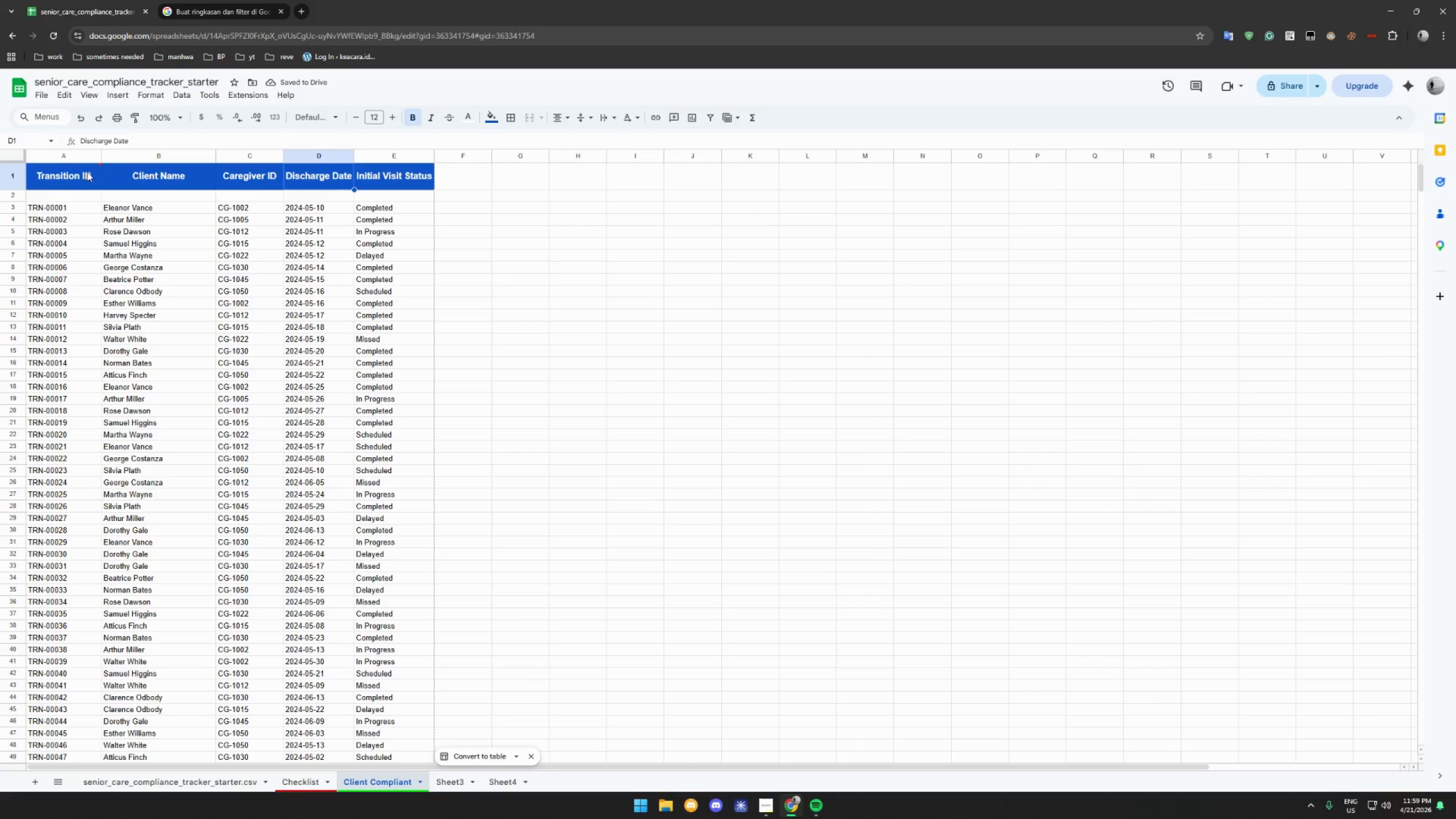 
left_click([65, 179])
 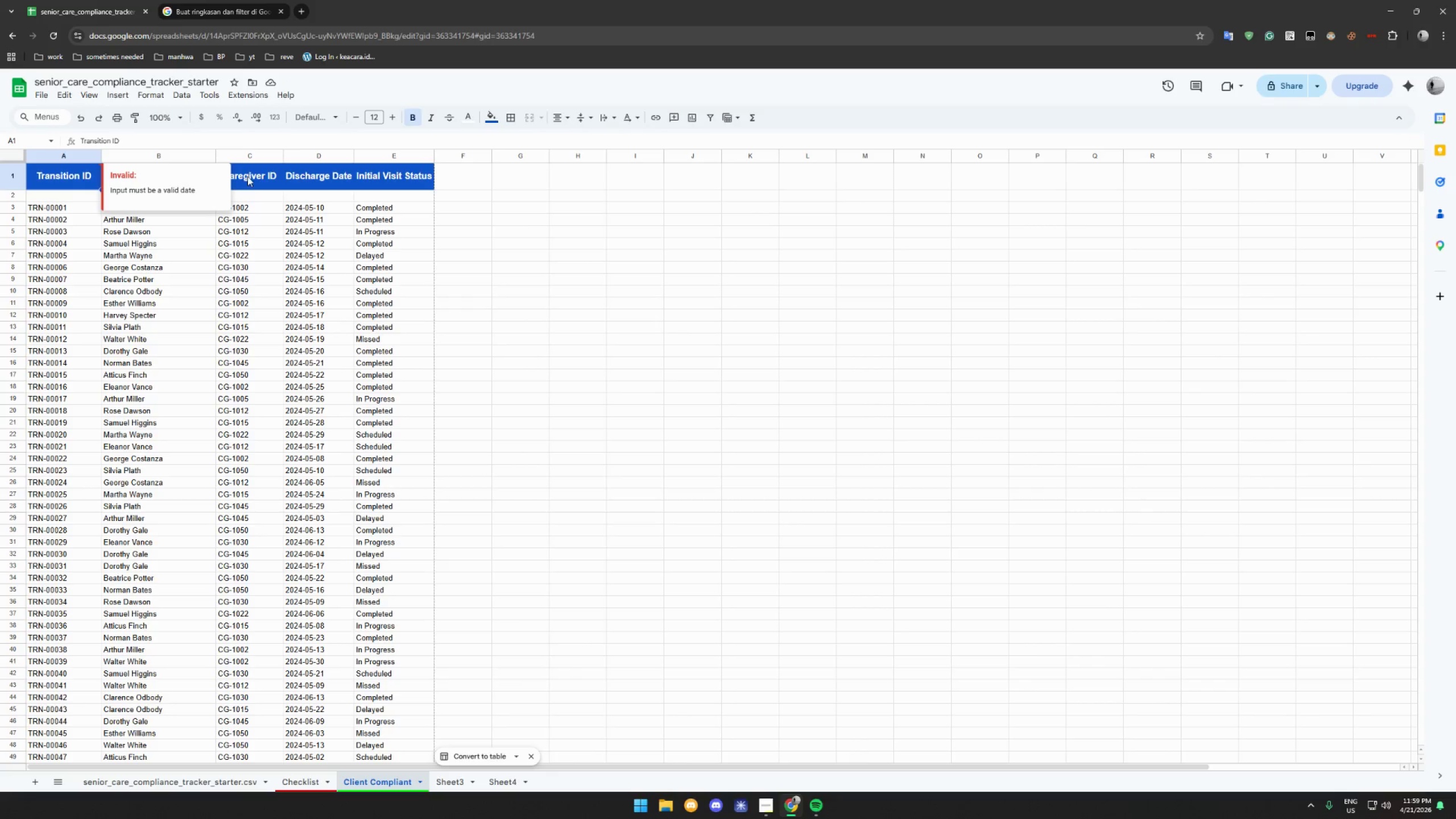 
left_click([257, 176])
 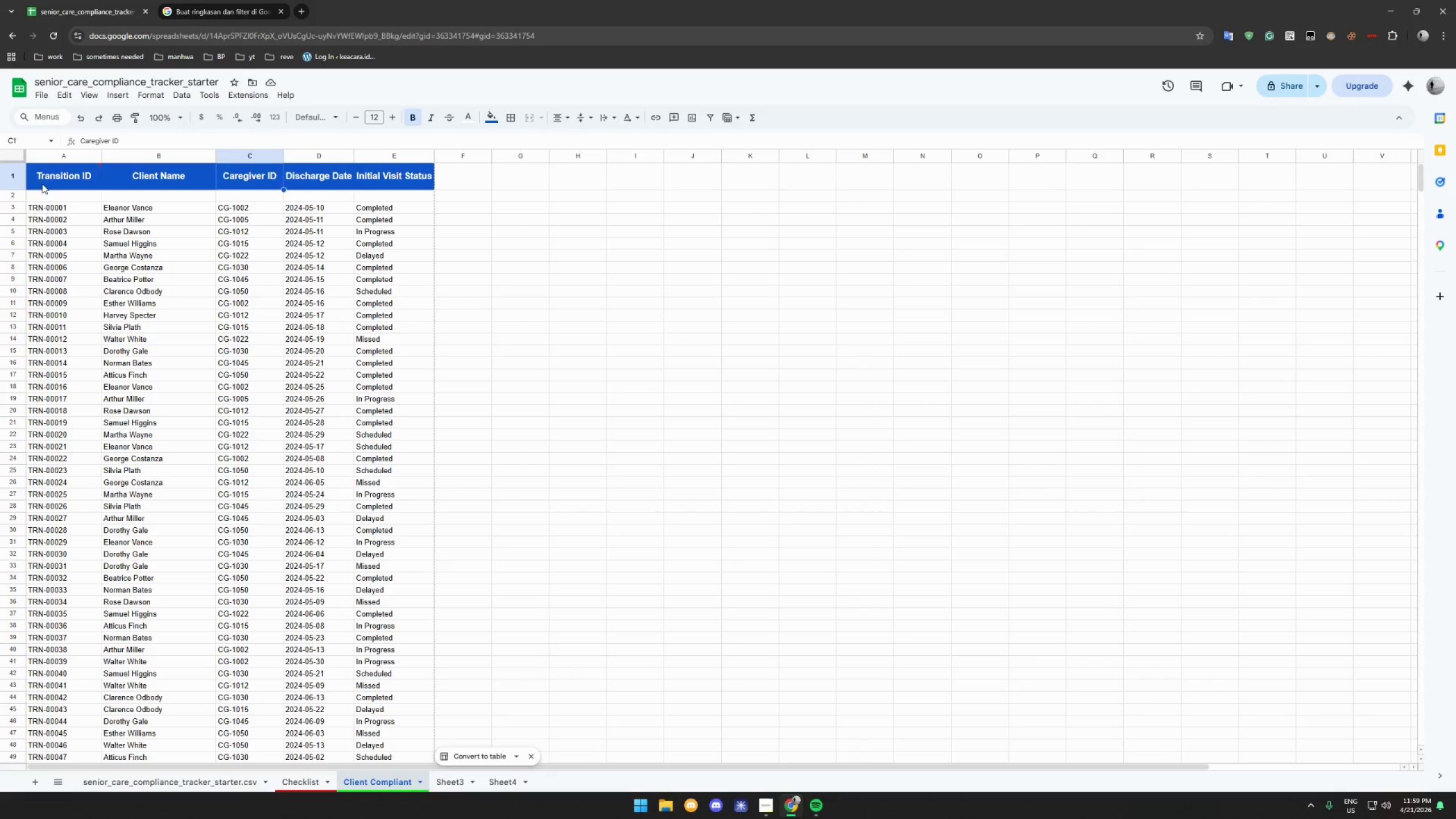 
left_click([42, 184])
 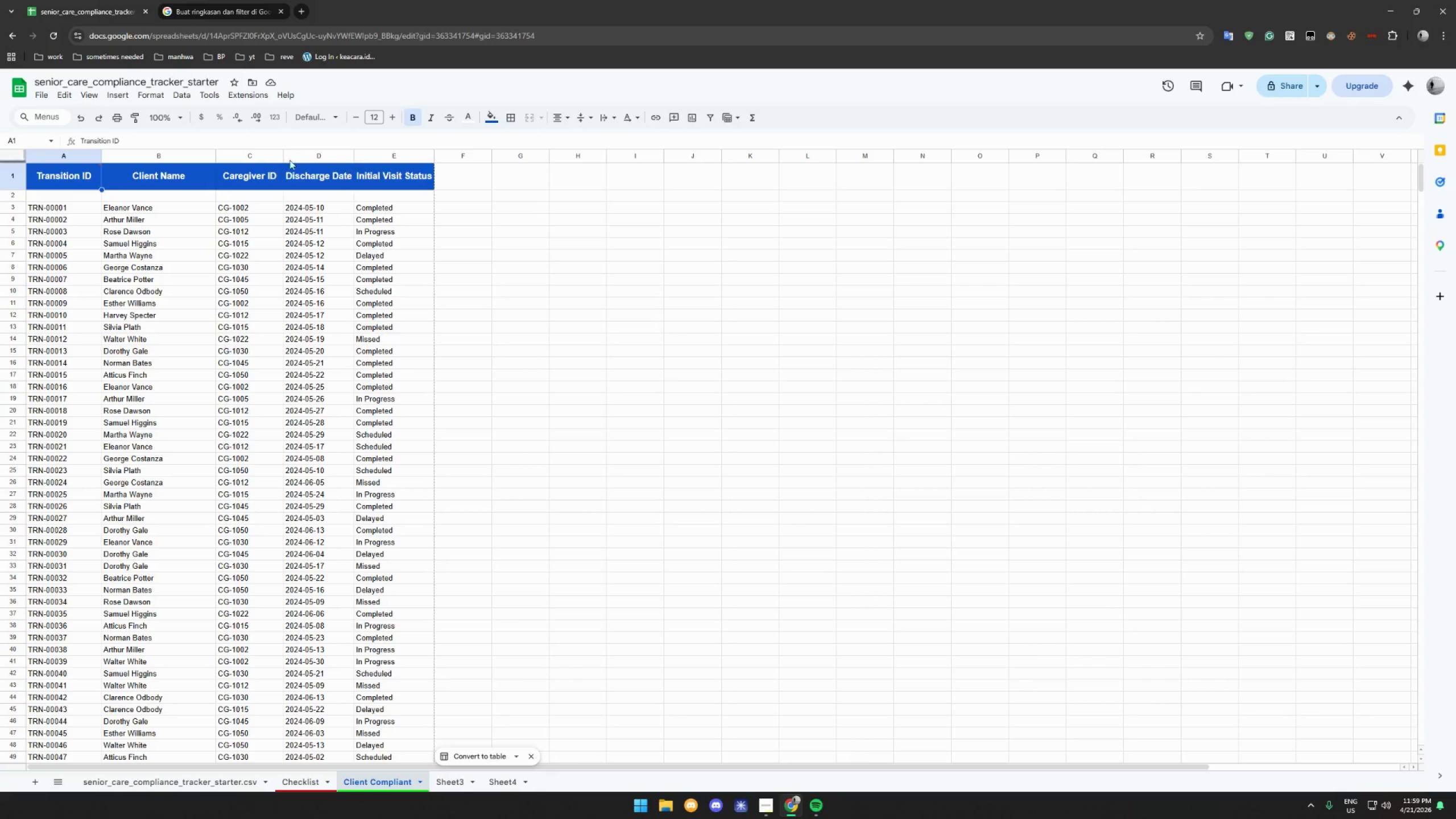 
wait(5.16)
 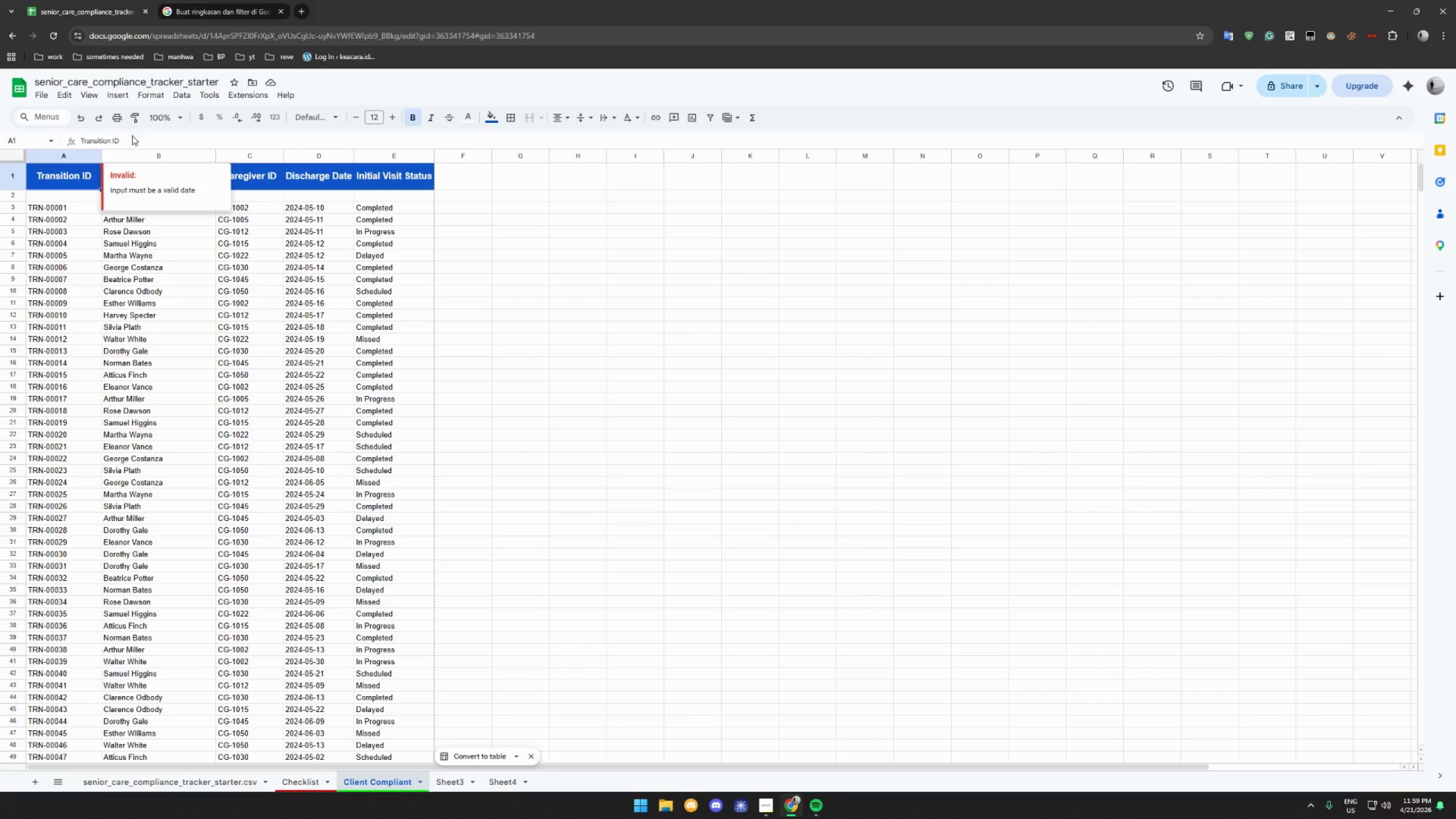 
left_click([176, 97])
 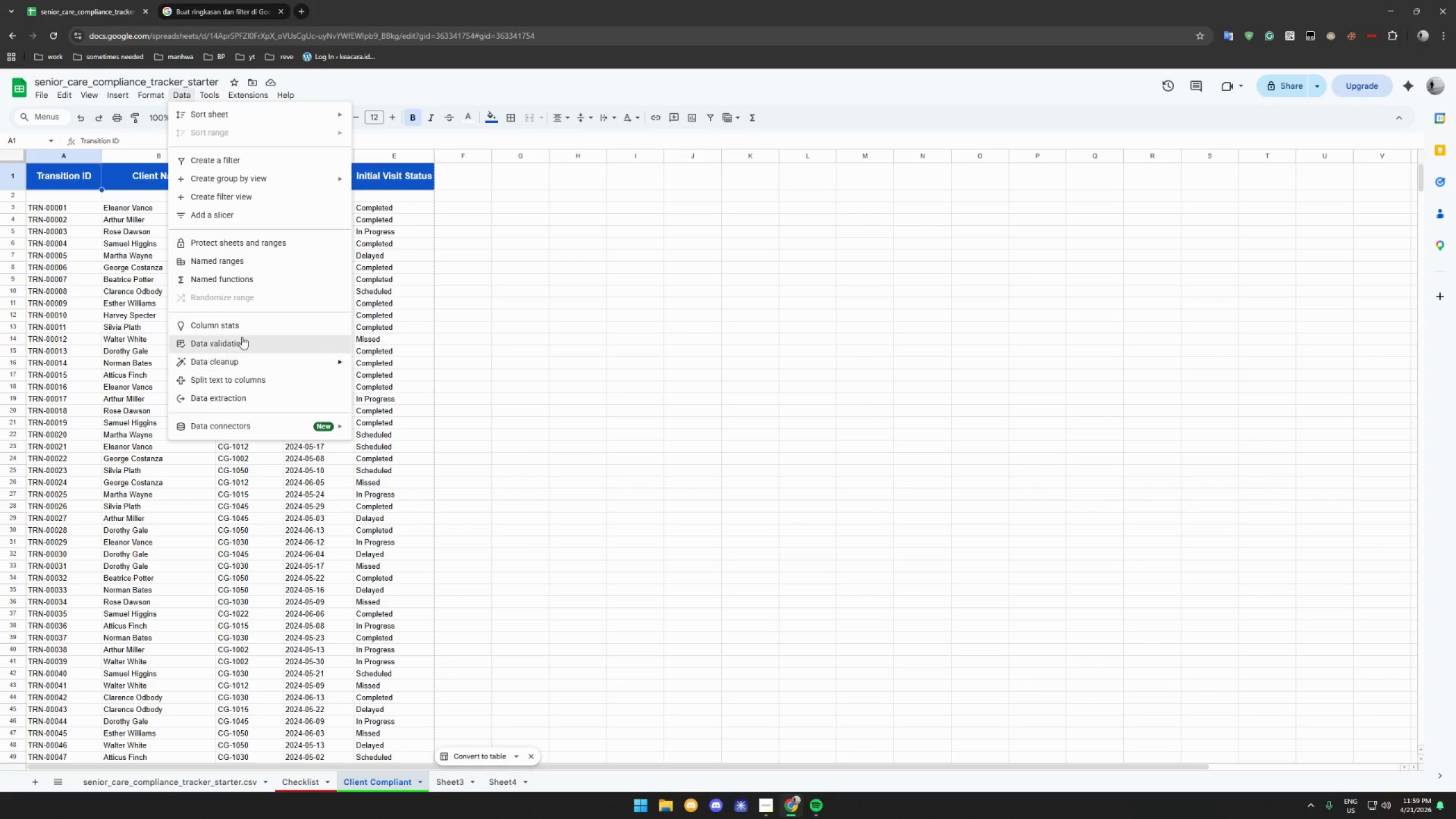 
left_click([242, 335])
 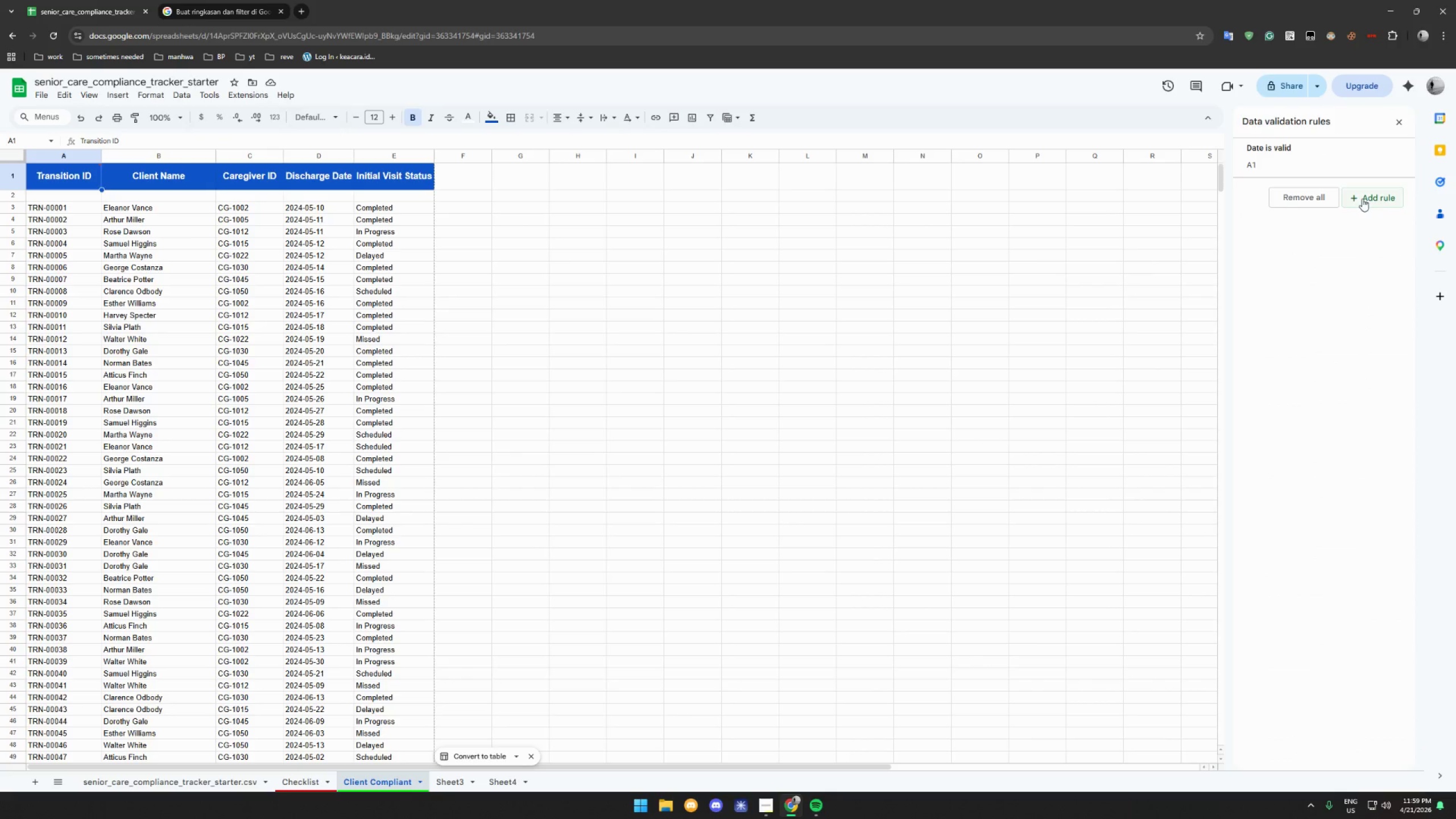 
left_click([1318, 196])
 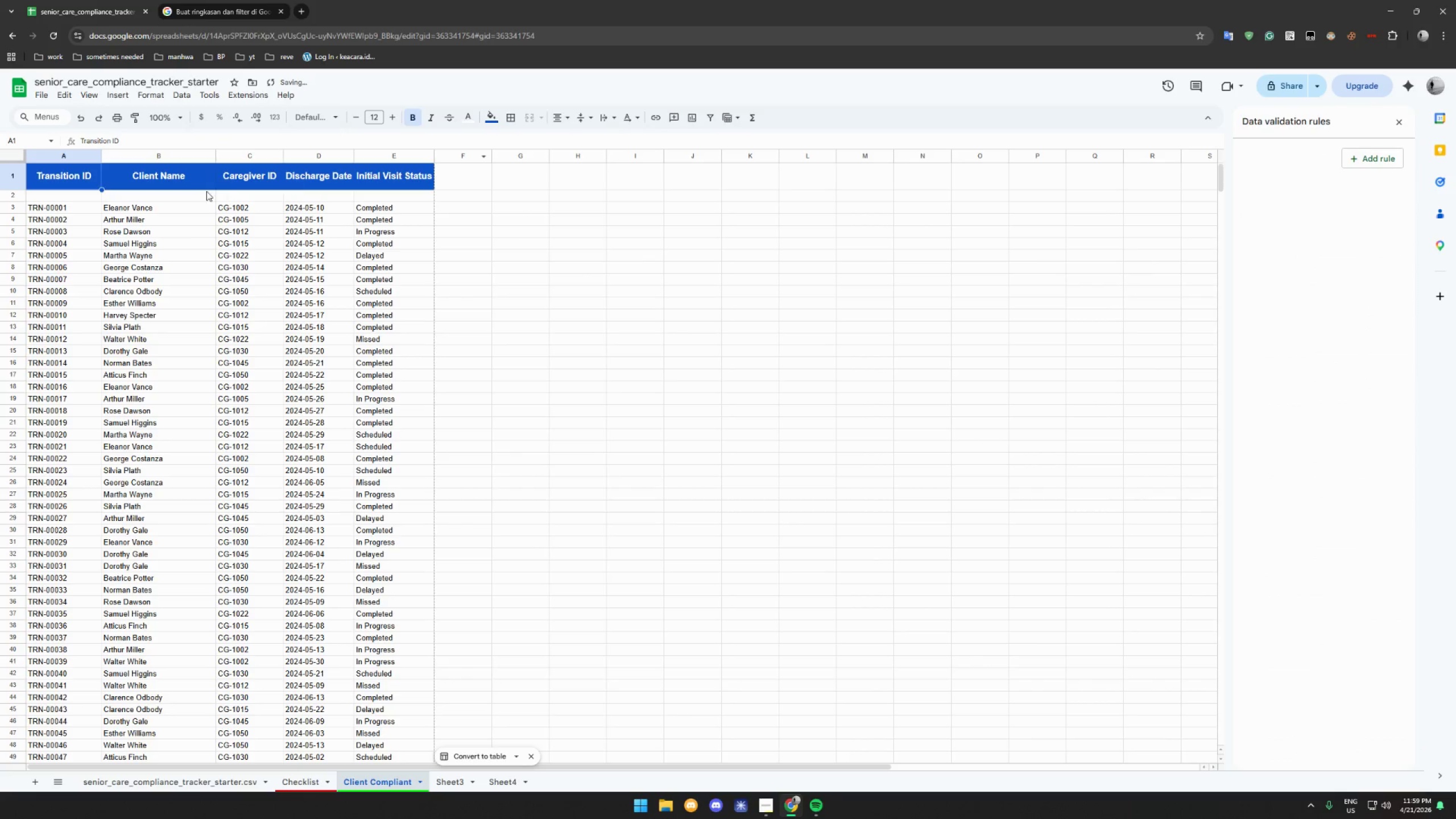 
left_click([397, 179])
 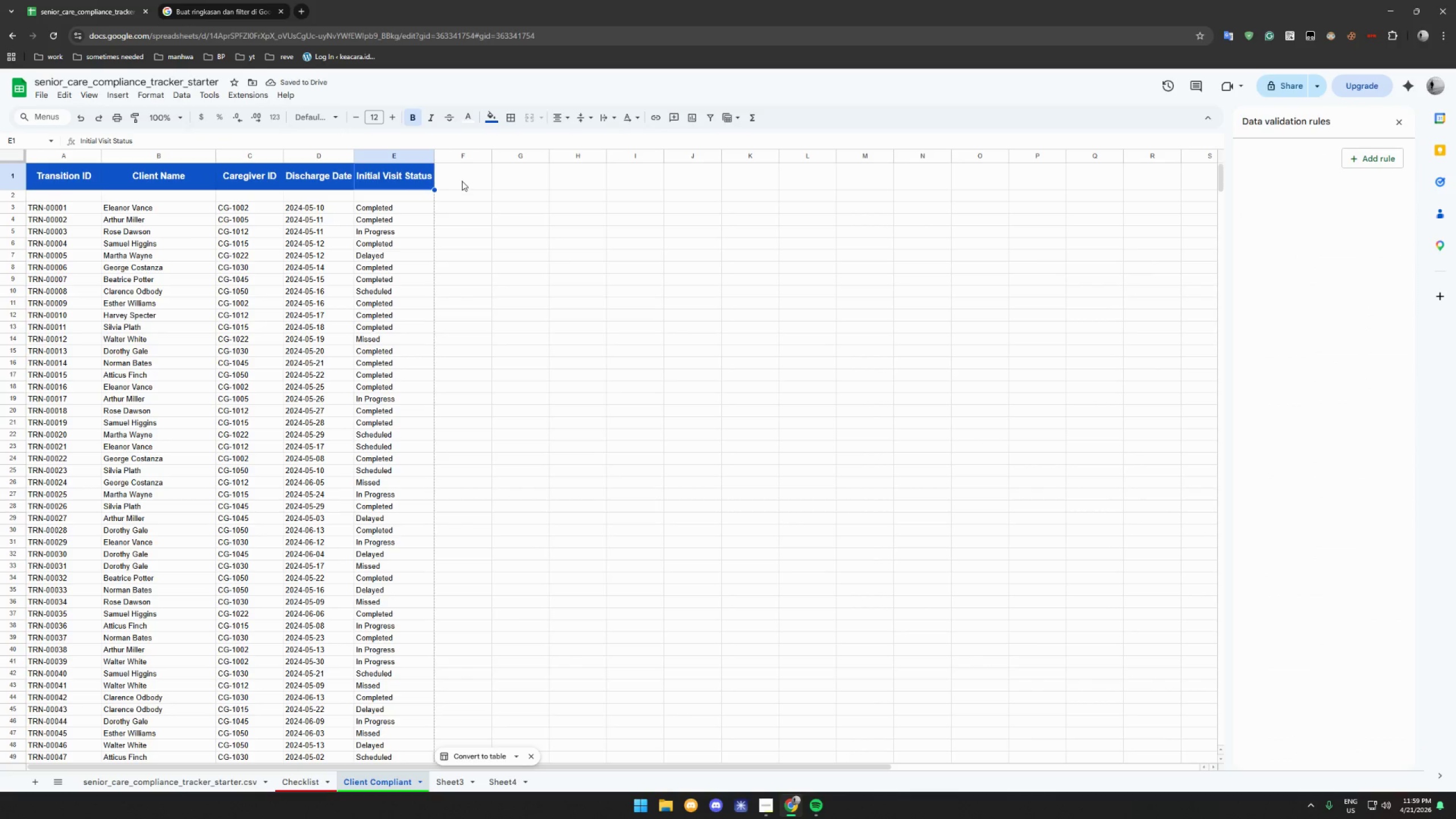 
left_click([460, 182])
 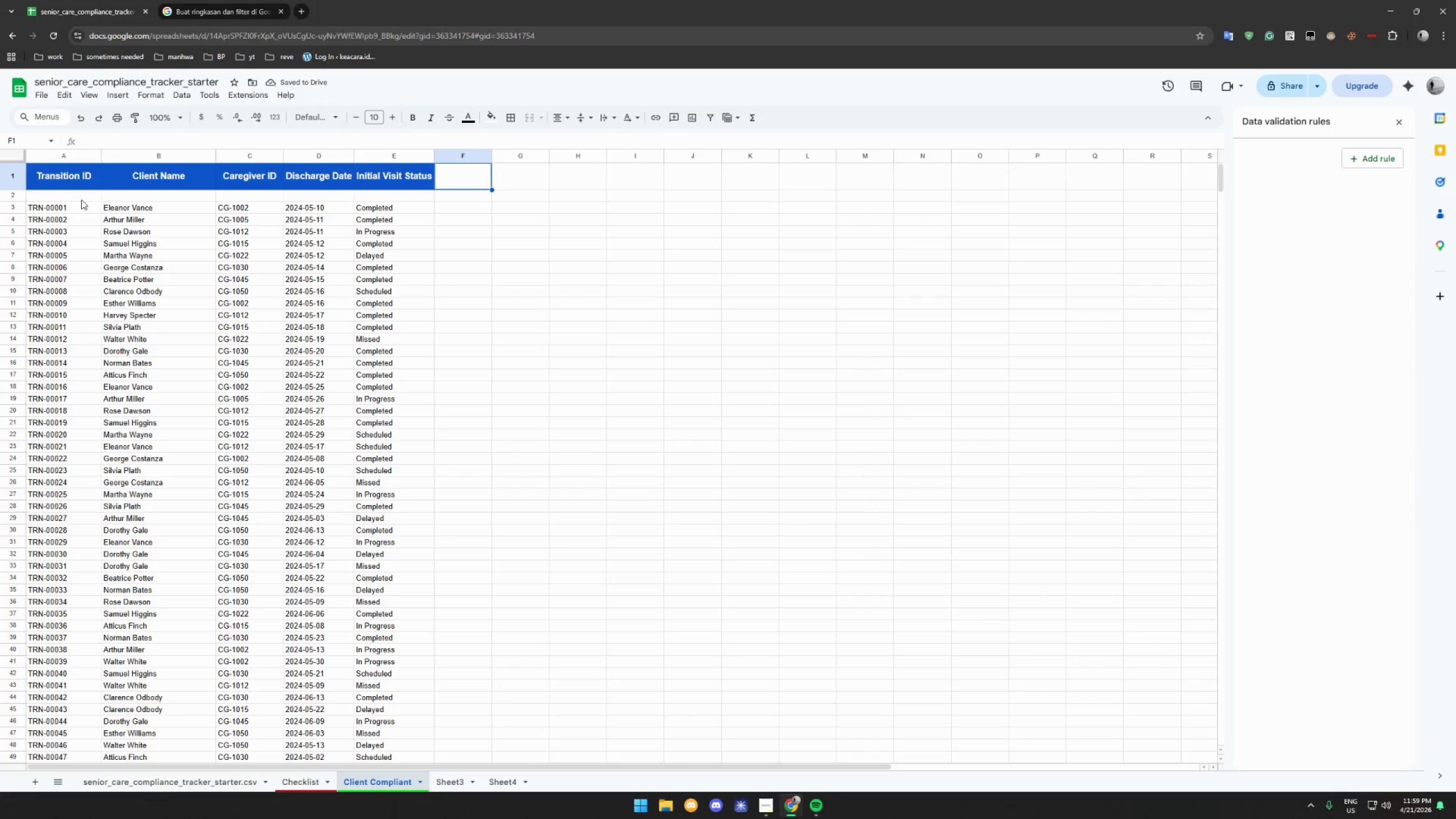 
left_click([75, 197])
 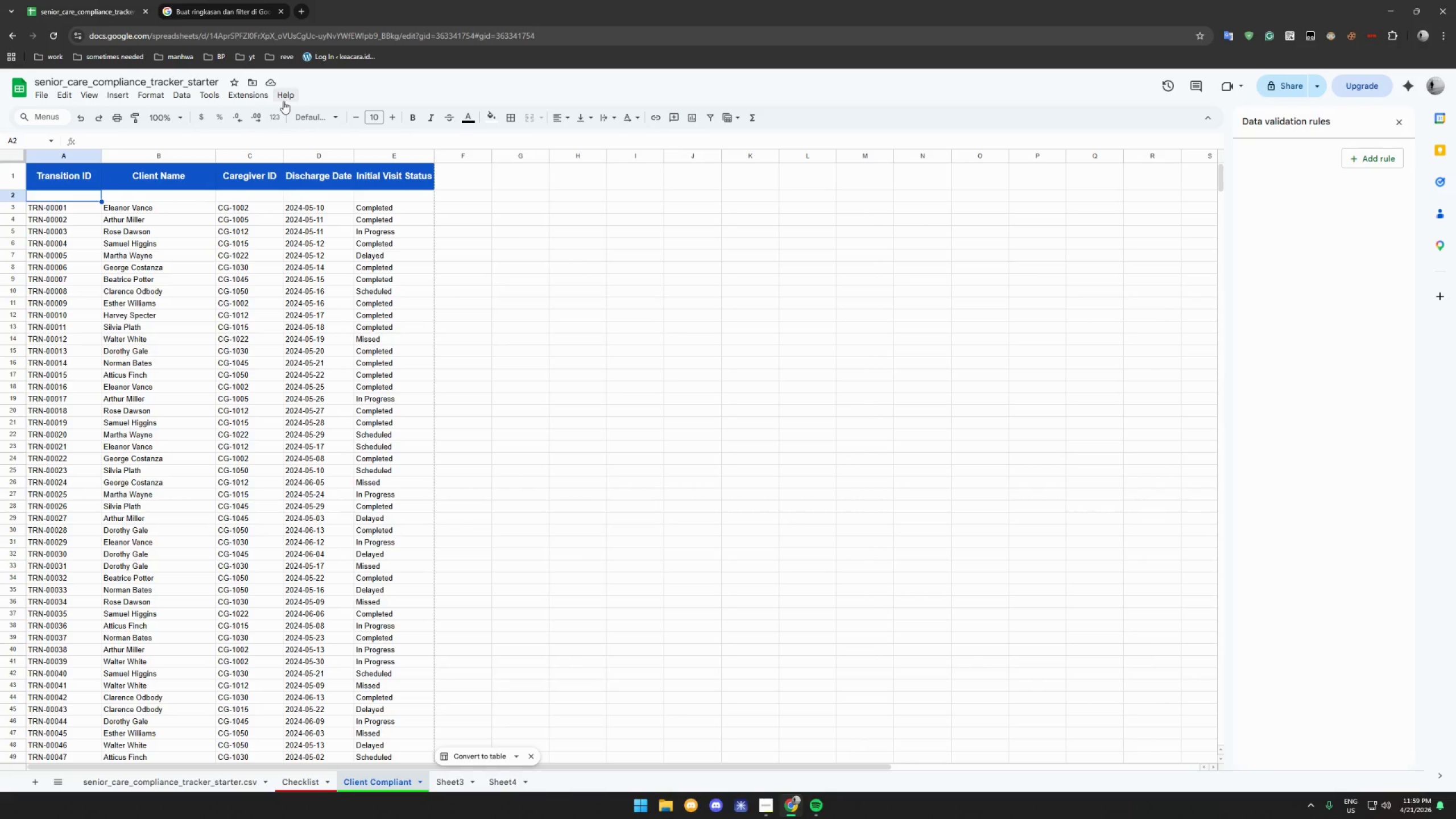 
wait(28.56)
 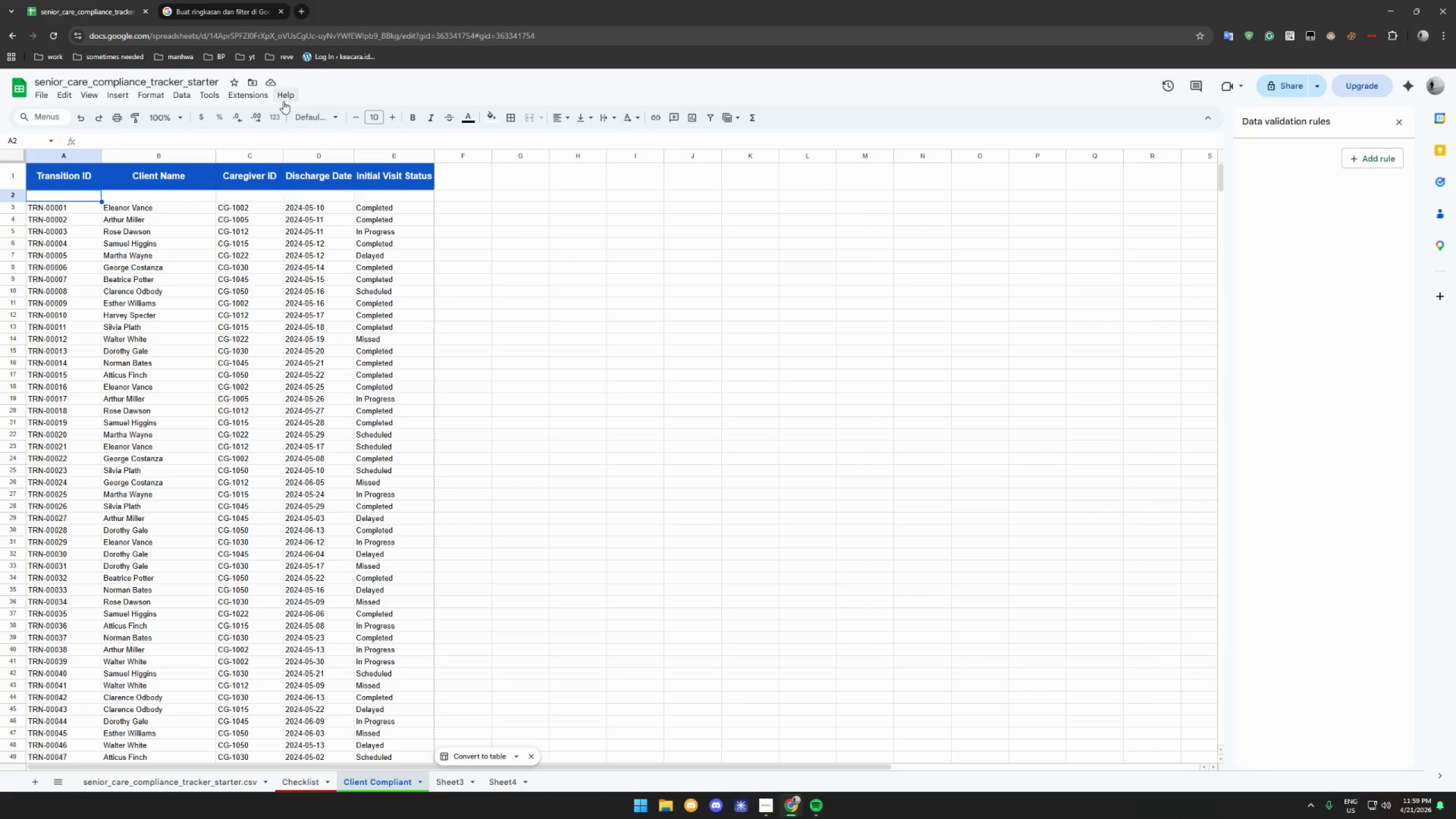 
left_click([312, 203])
 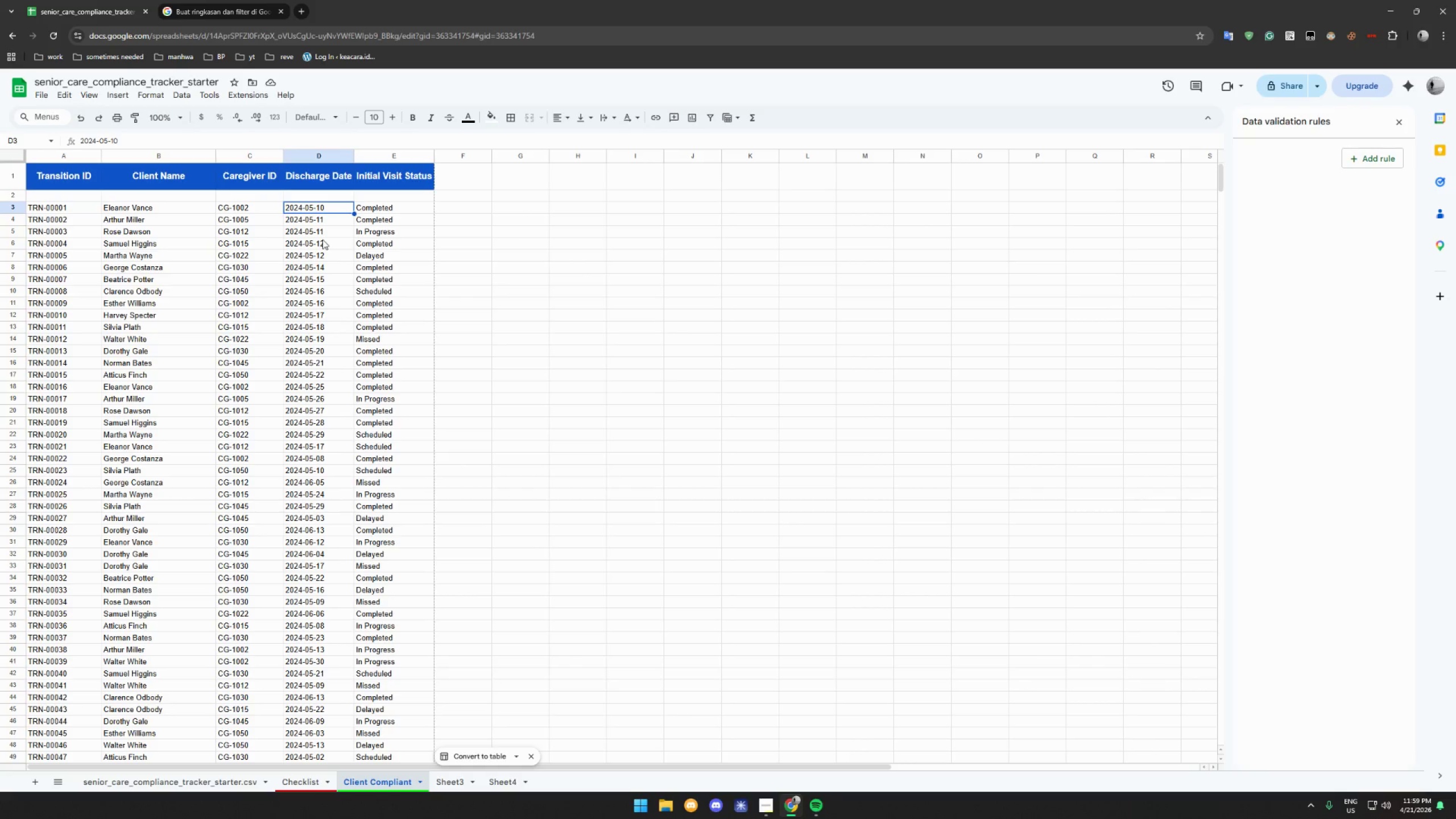 
scroll: coordinate [324, 303], scroll_direction: down, amount: 20.0
 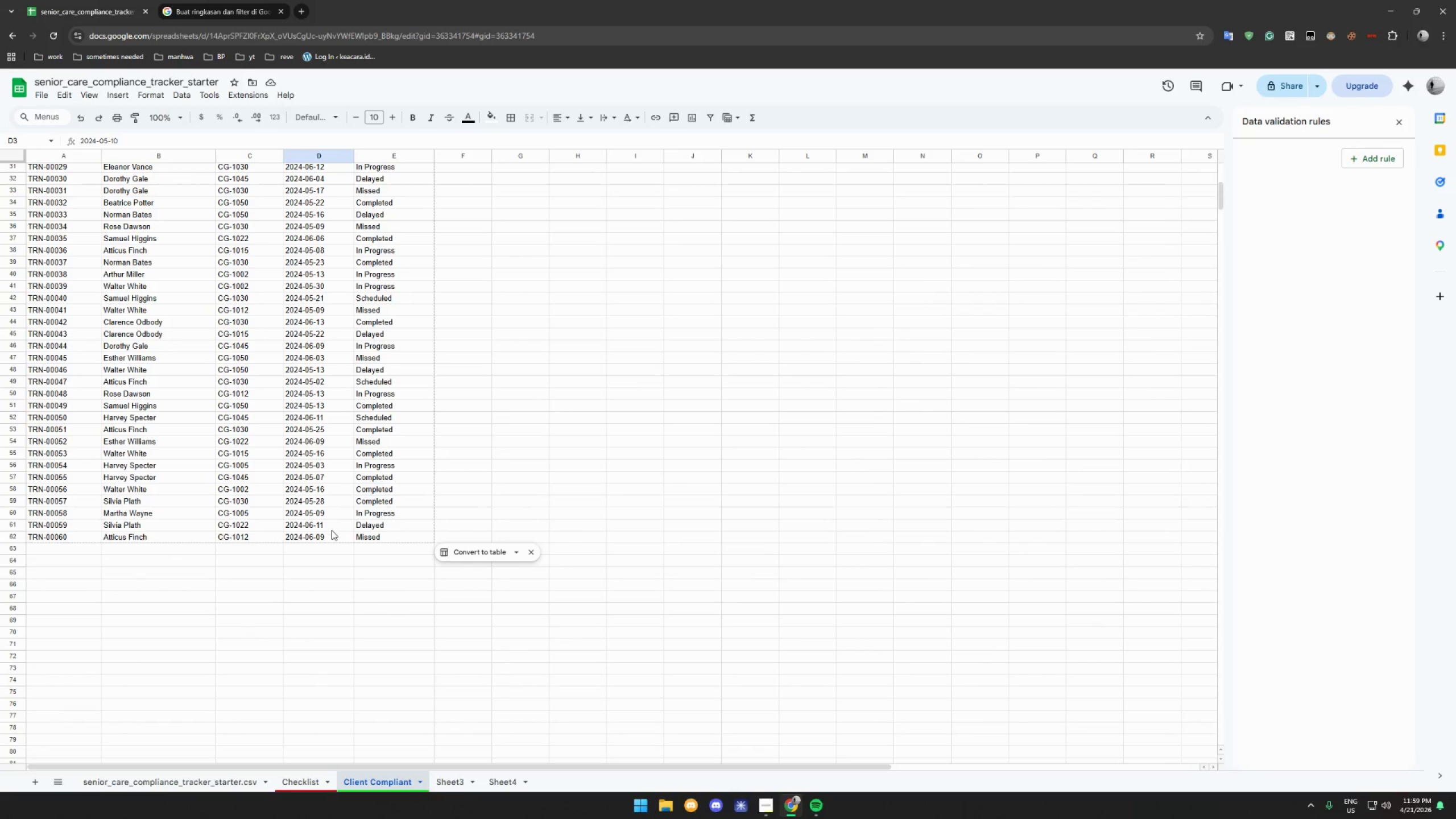 
hold_key(key=ShiftLeft, duration=0.52)
left_click([329, 535])
 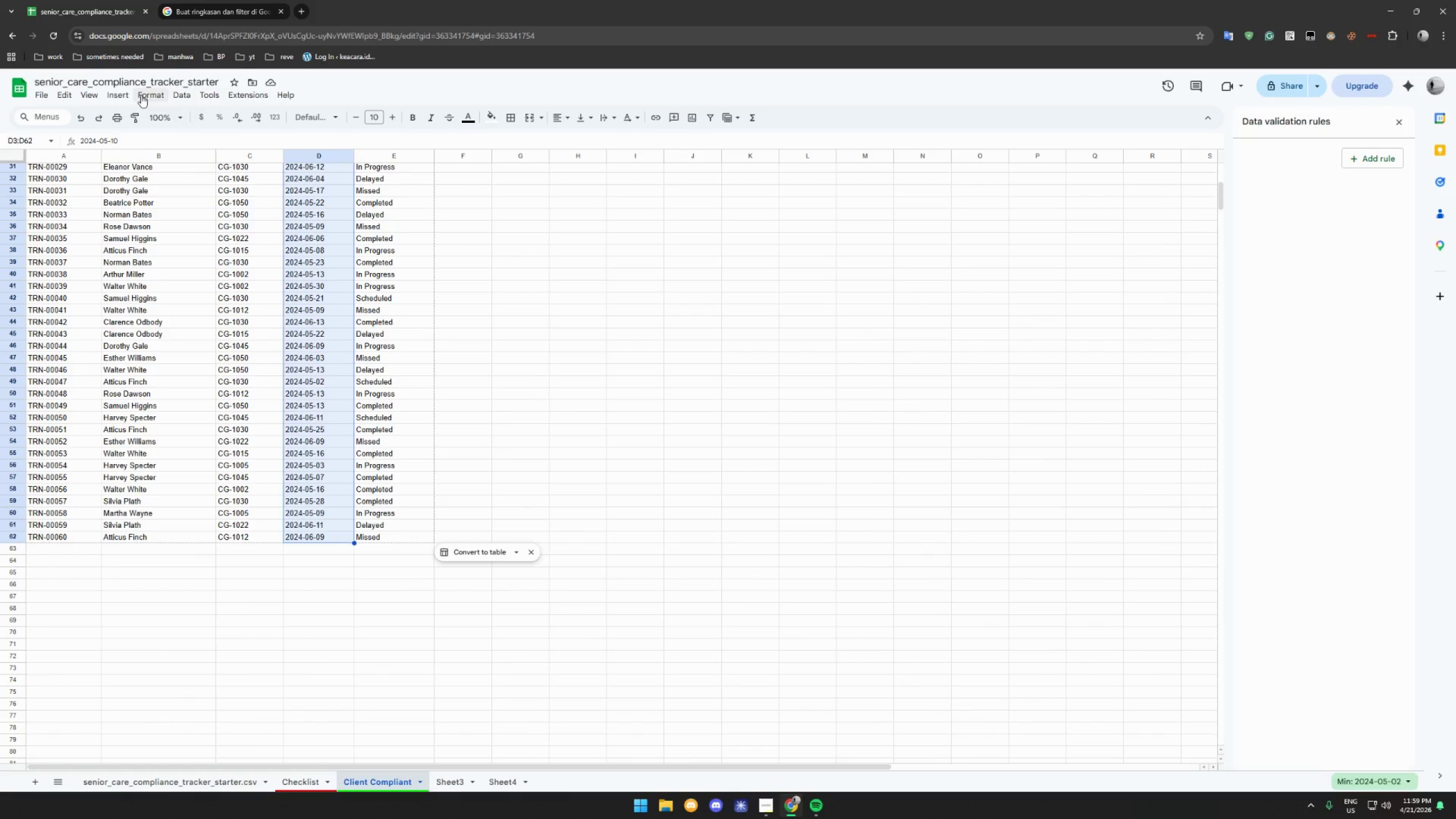 
left_click([149, 94])
 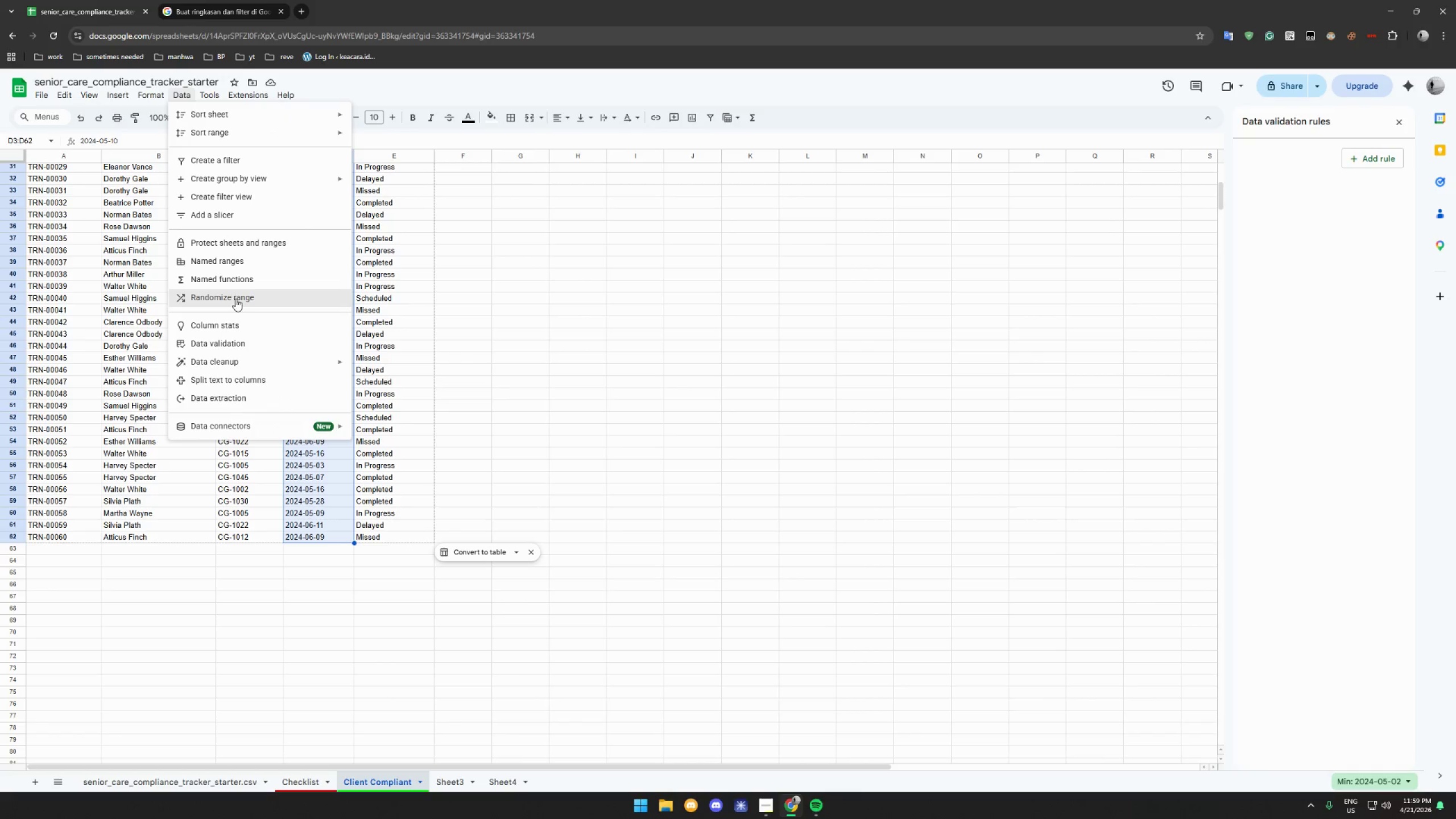 
wait(9.17)
 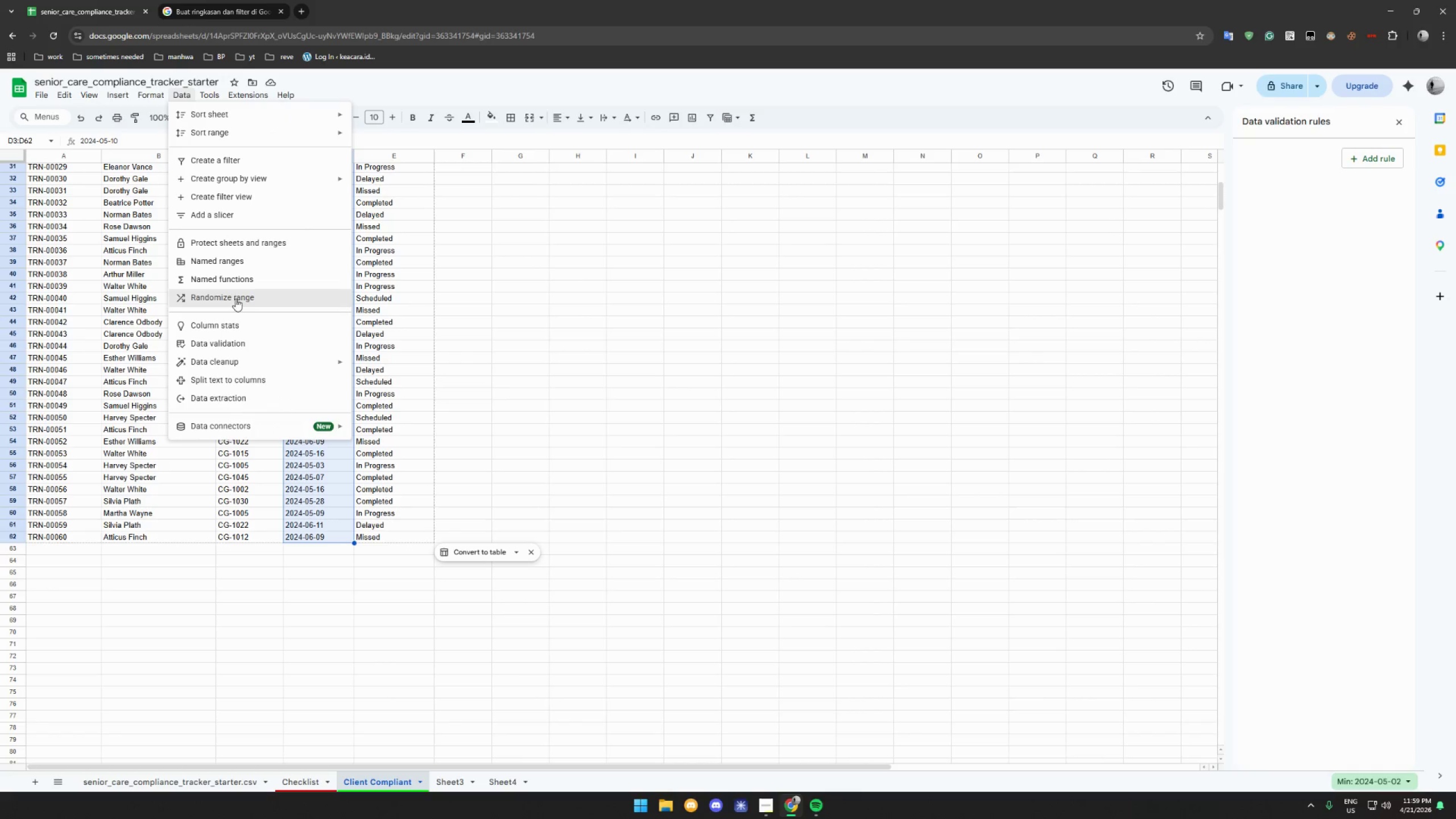 
left_click([261, 340])
 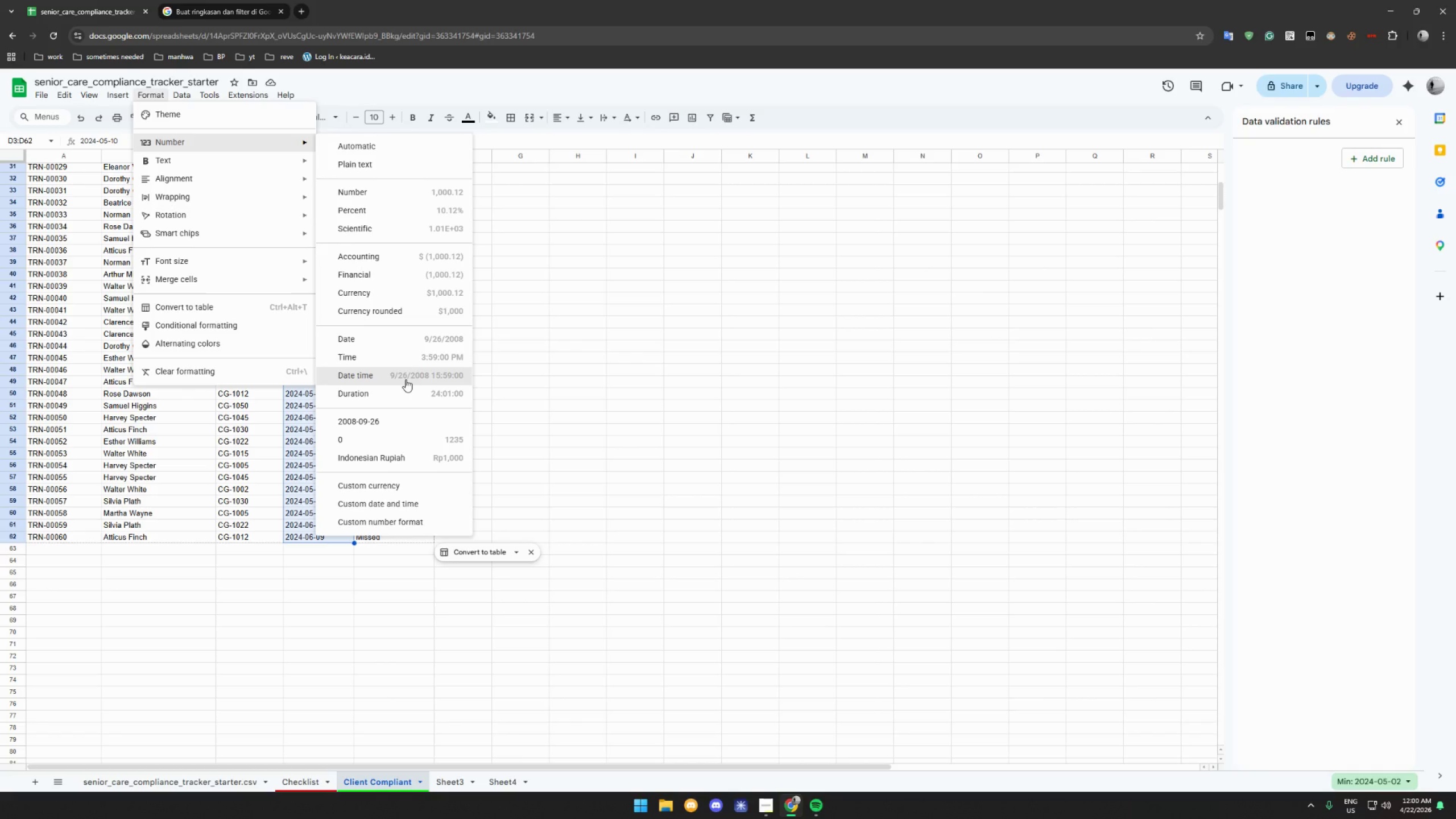 
wait(20.39)
 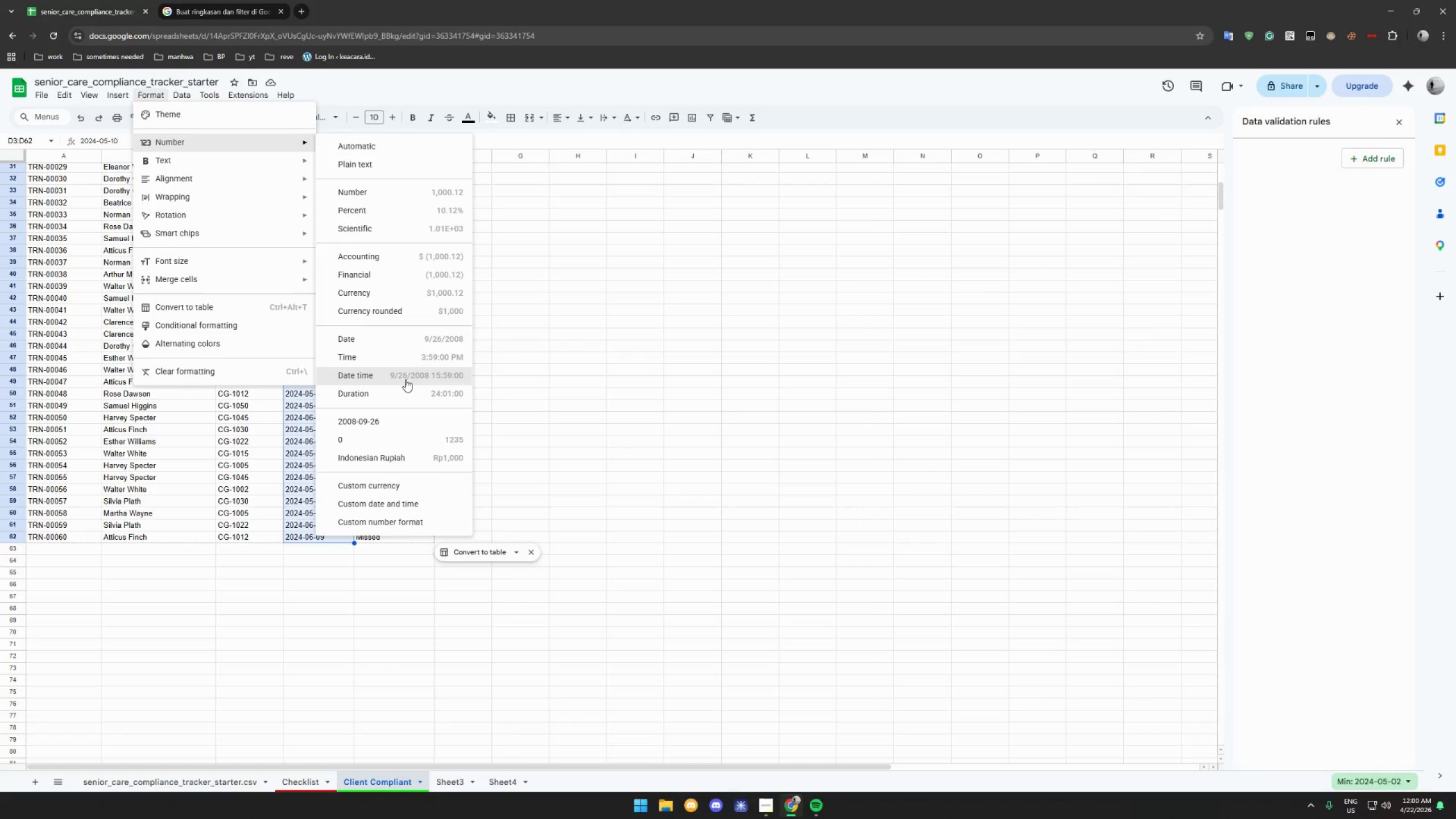 
left_click([422, 508])
 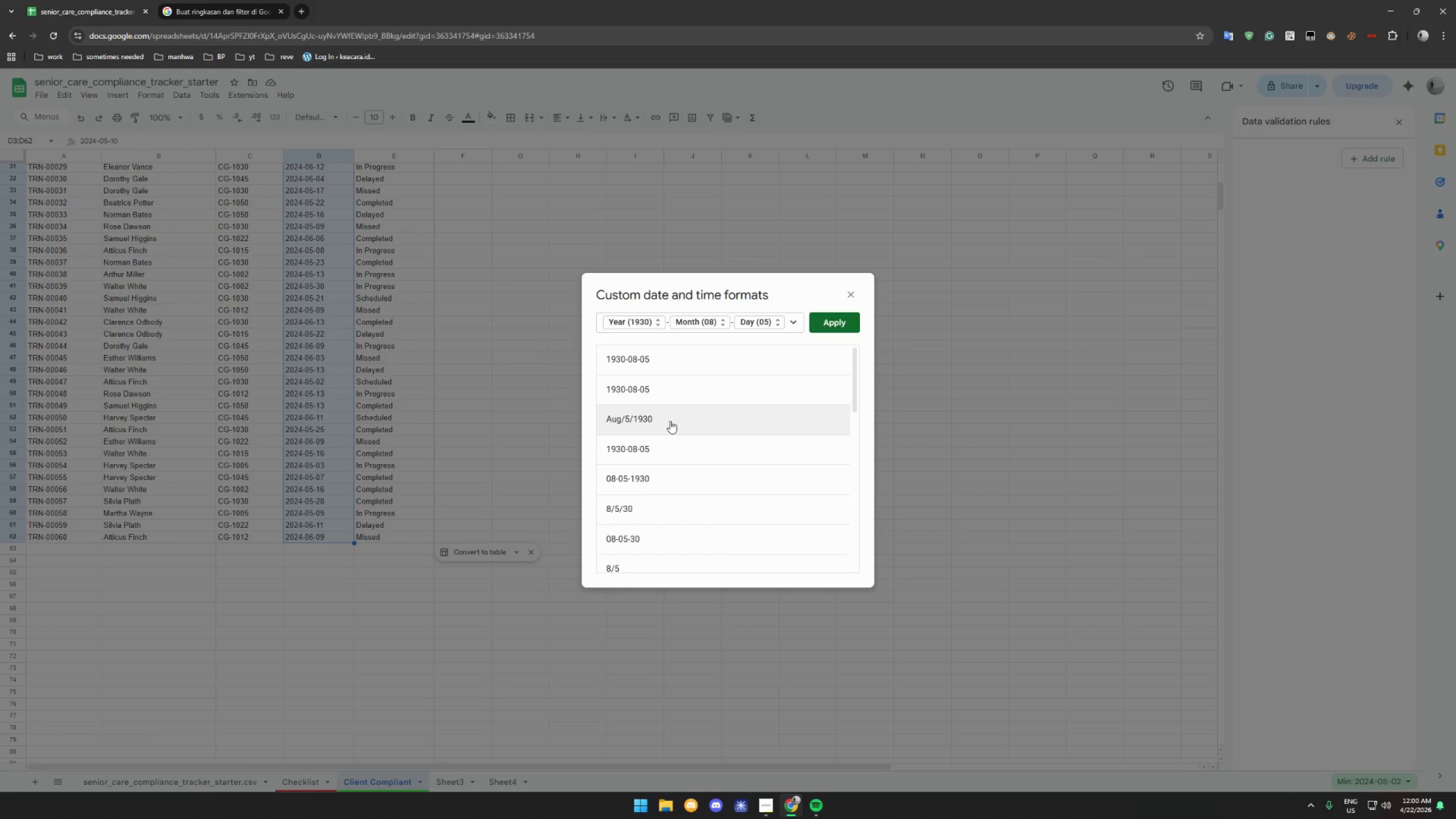 
wait(8.17)
 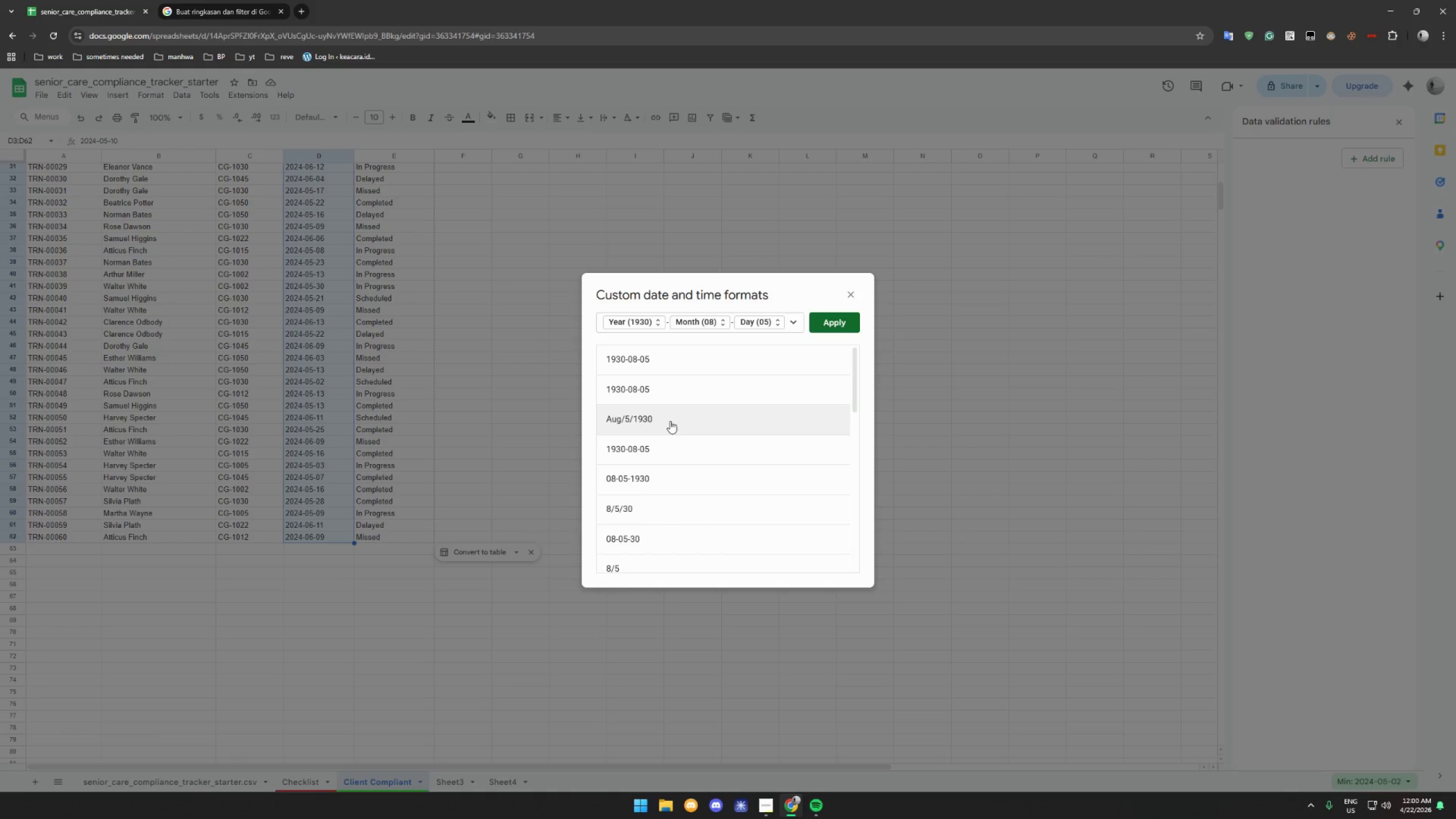 
scroll: coordinate [663, 374], scroll_direction: up, amount: 5.0
 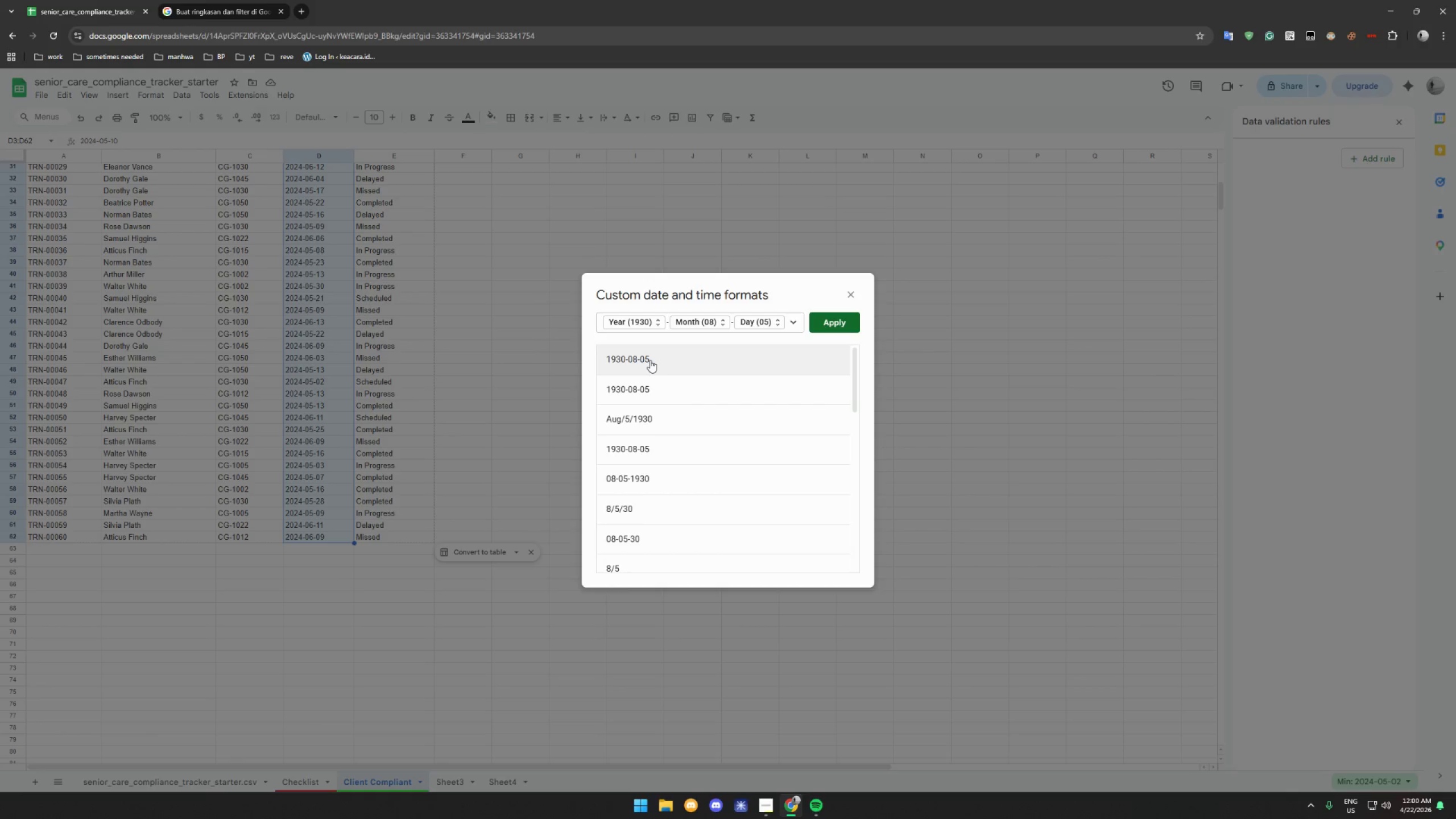 
wait(8.75)
 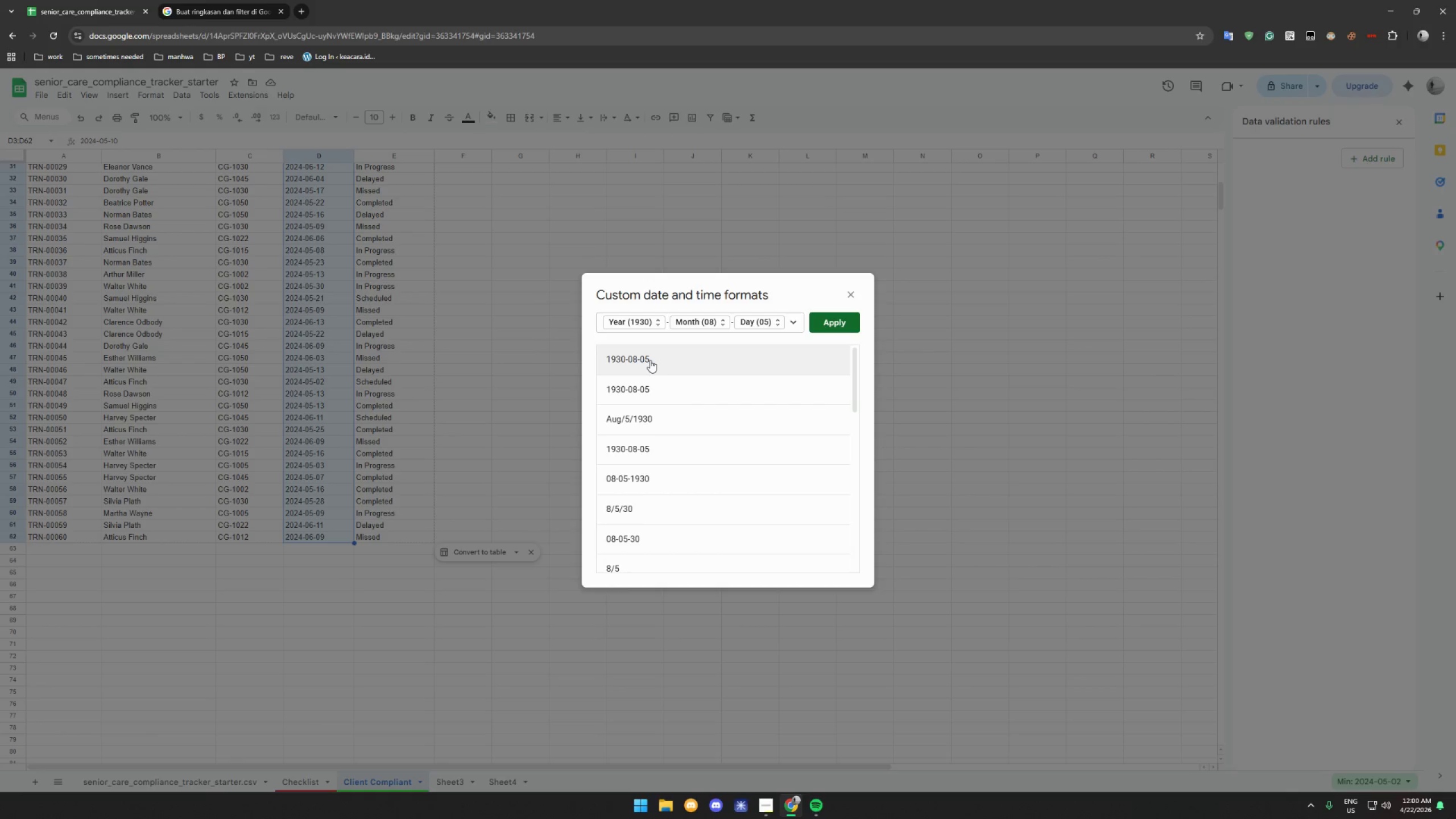 
scroll: coordinate [660, 435], scroll_direction: down, amount: 11.0
 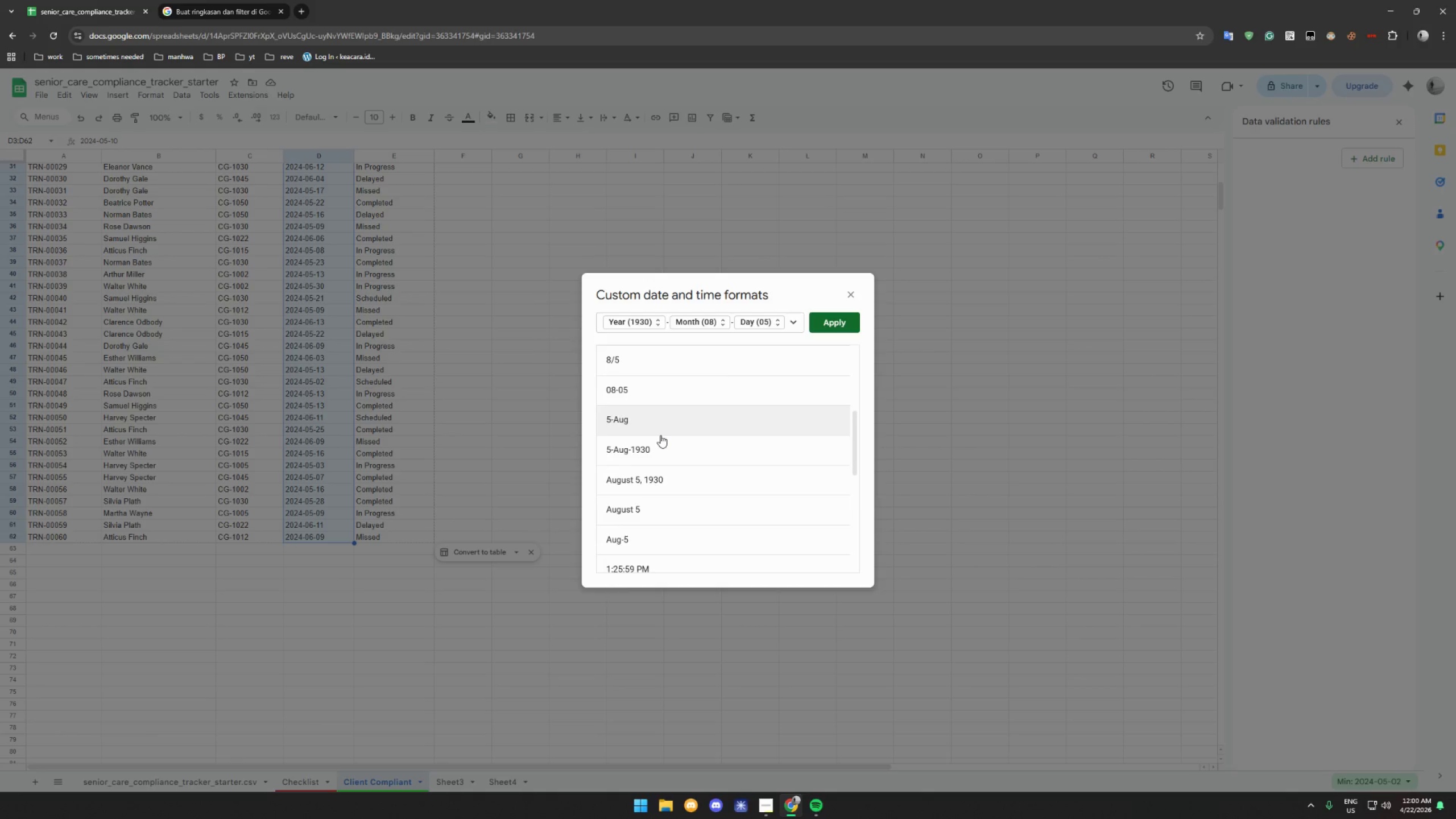 
scroll: coordinate [661, 427], scroll_direction: up, amount: 15.0
 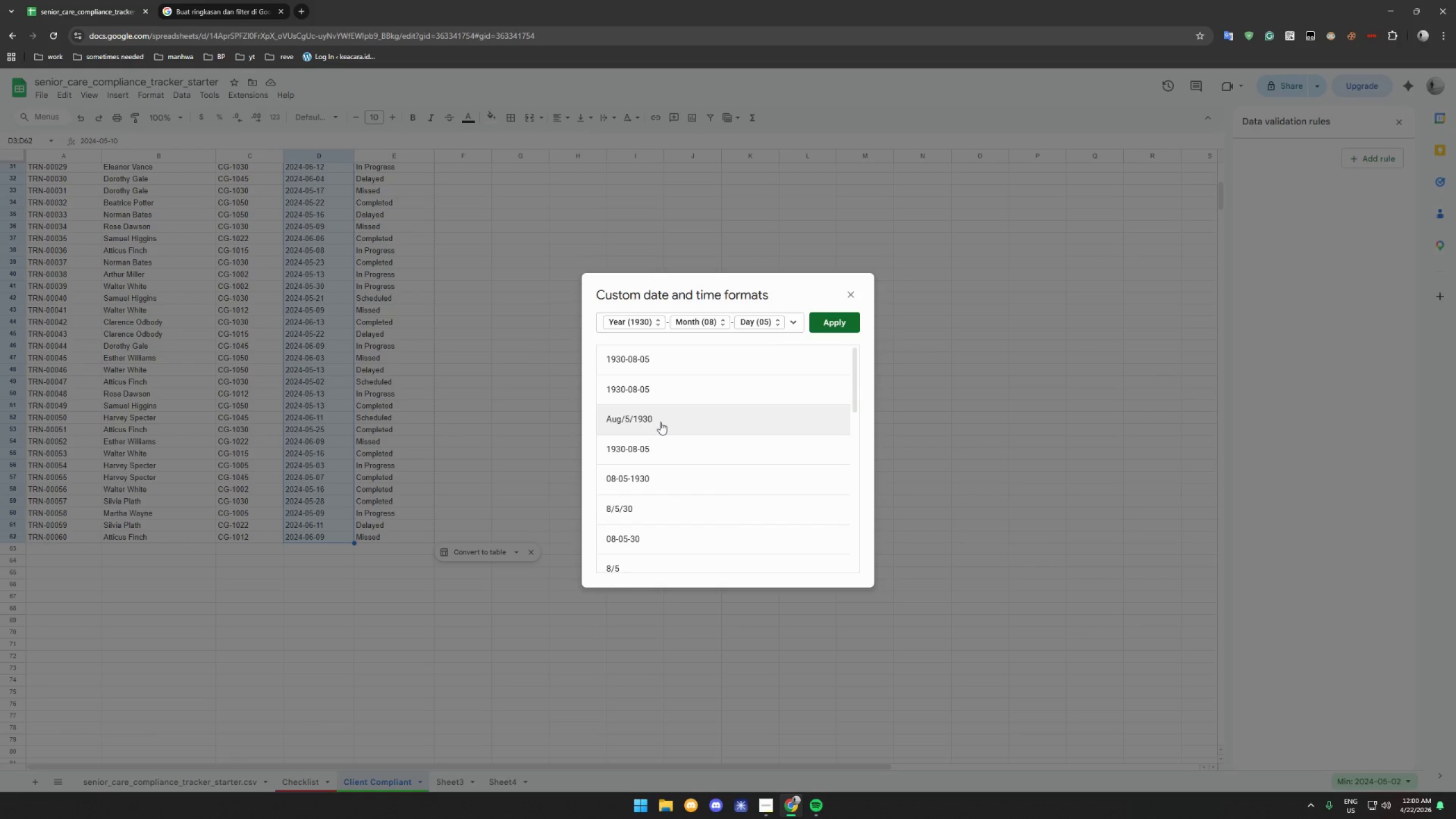 
left_click([660, 422])
 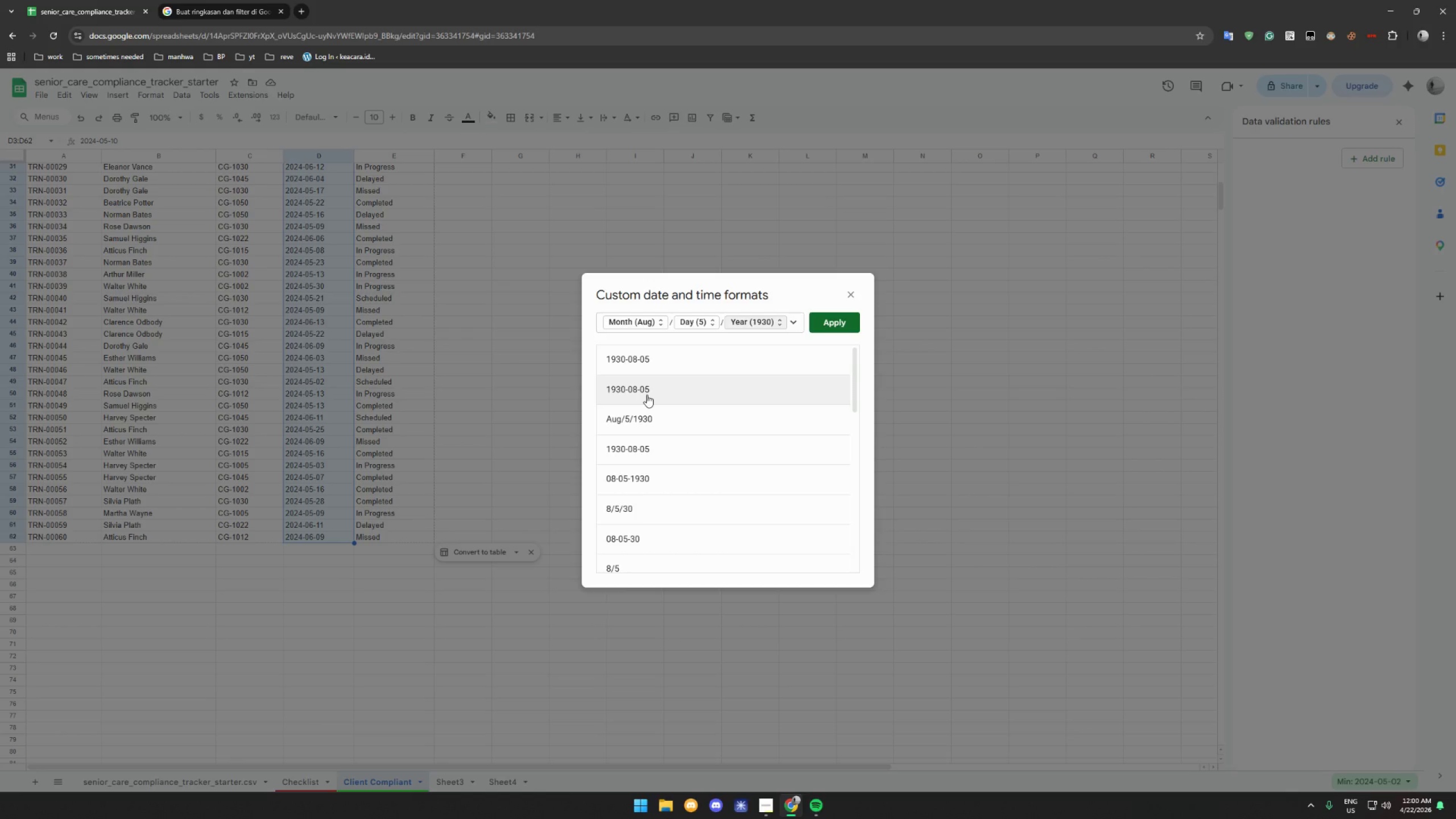 
wait(5.38)
 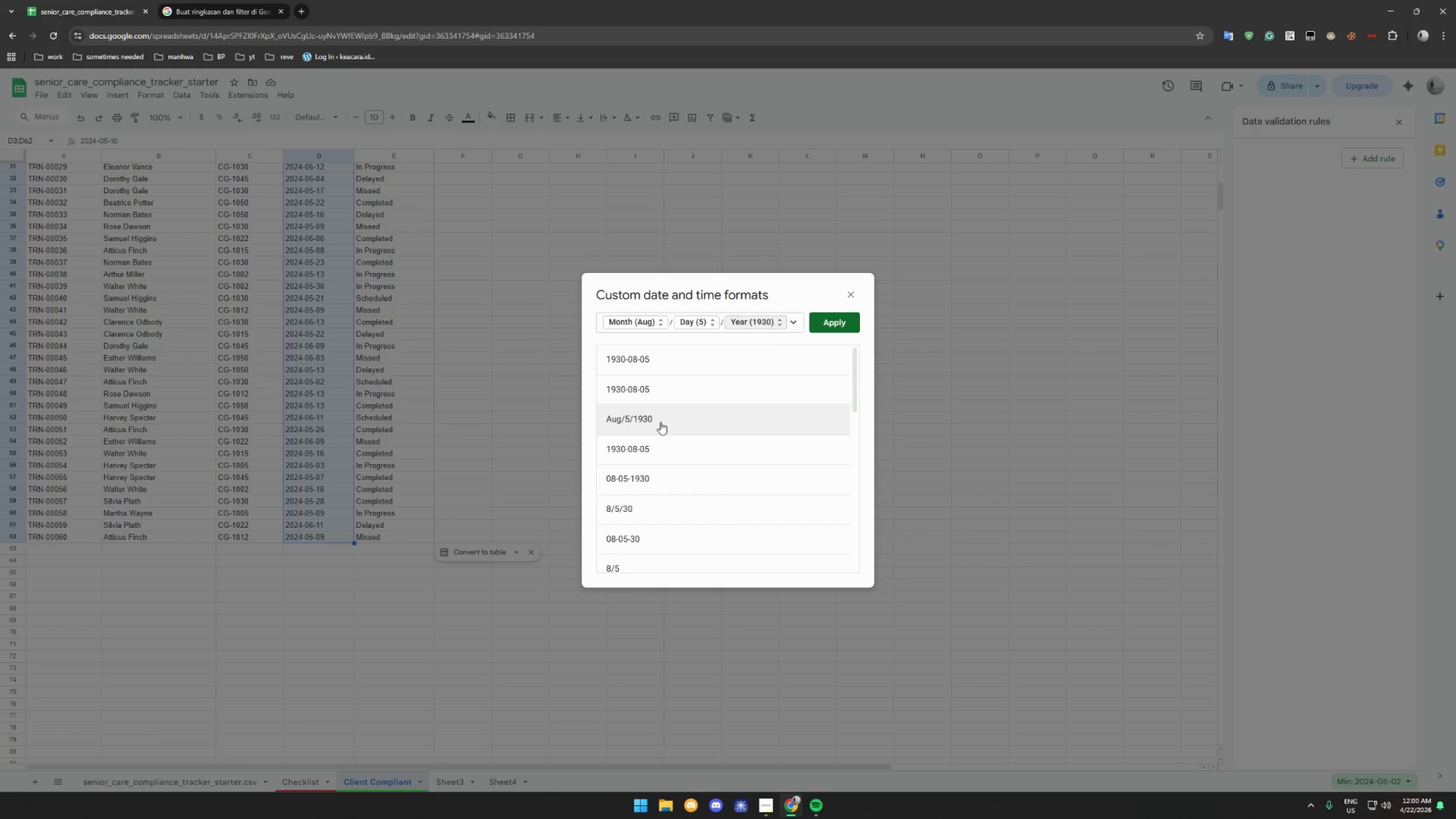 
scroll: coordinate [646, 390], scroll_direction: up, amount: 4.0
 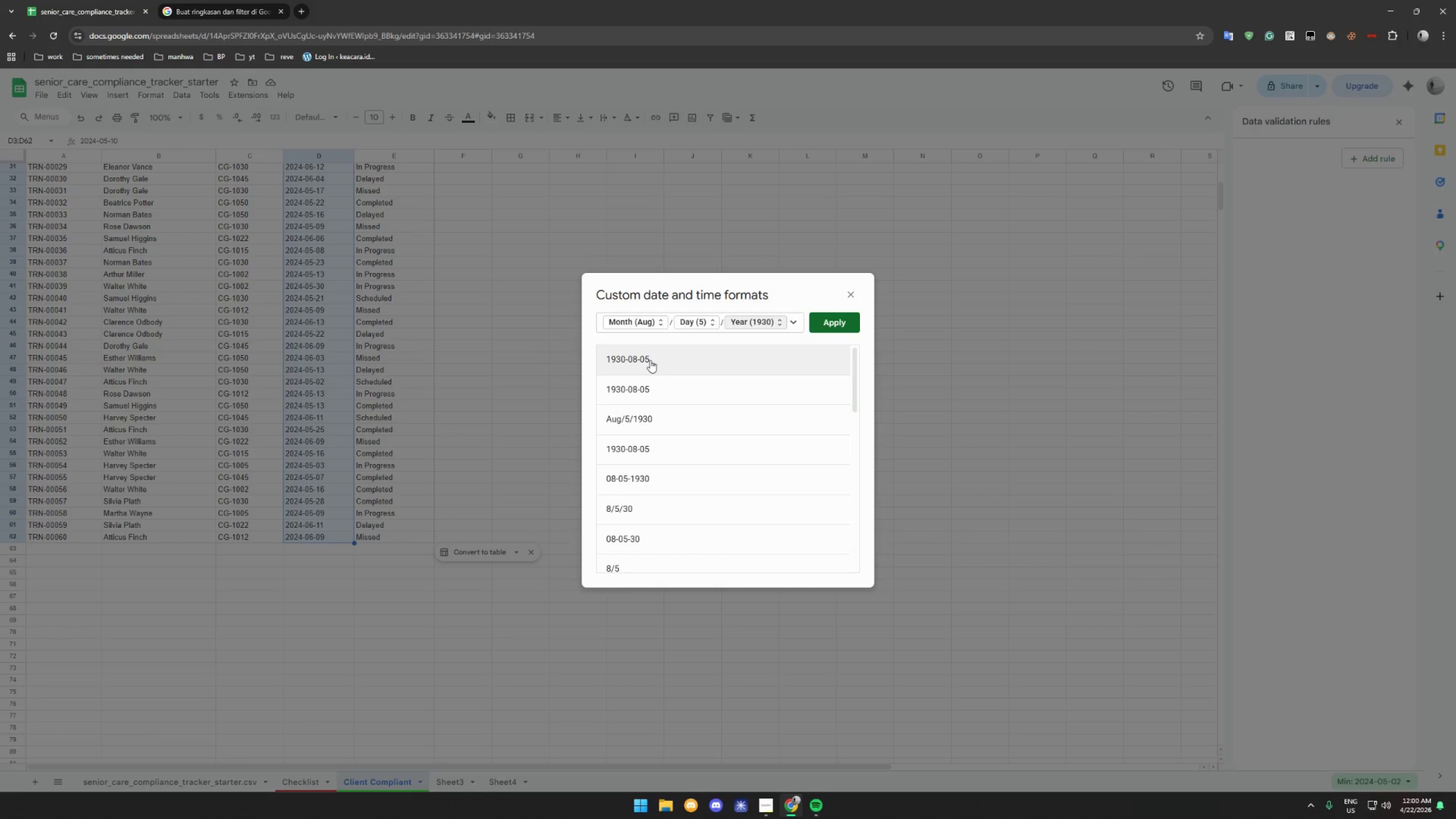 
left_click([650, 360])
 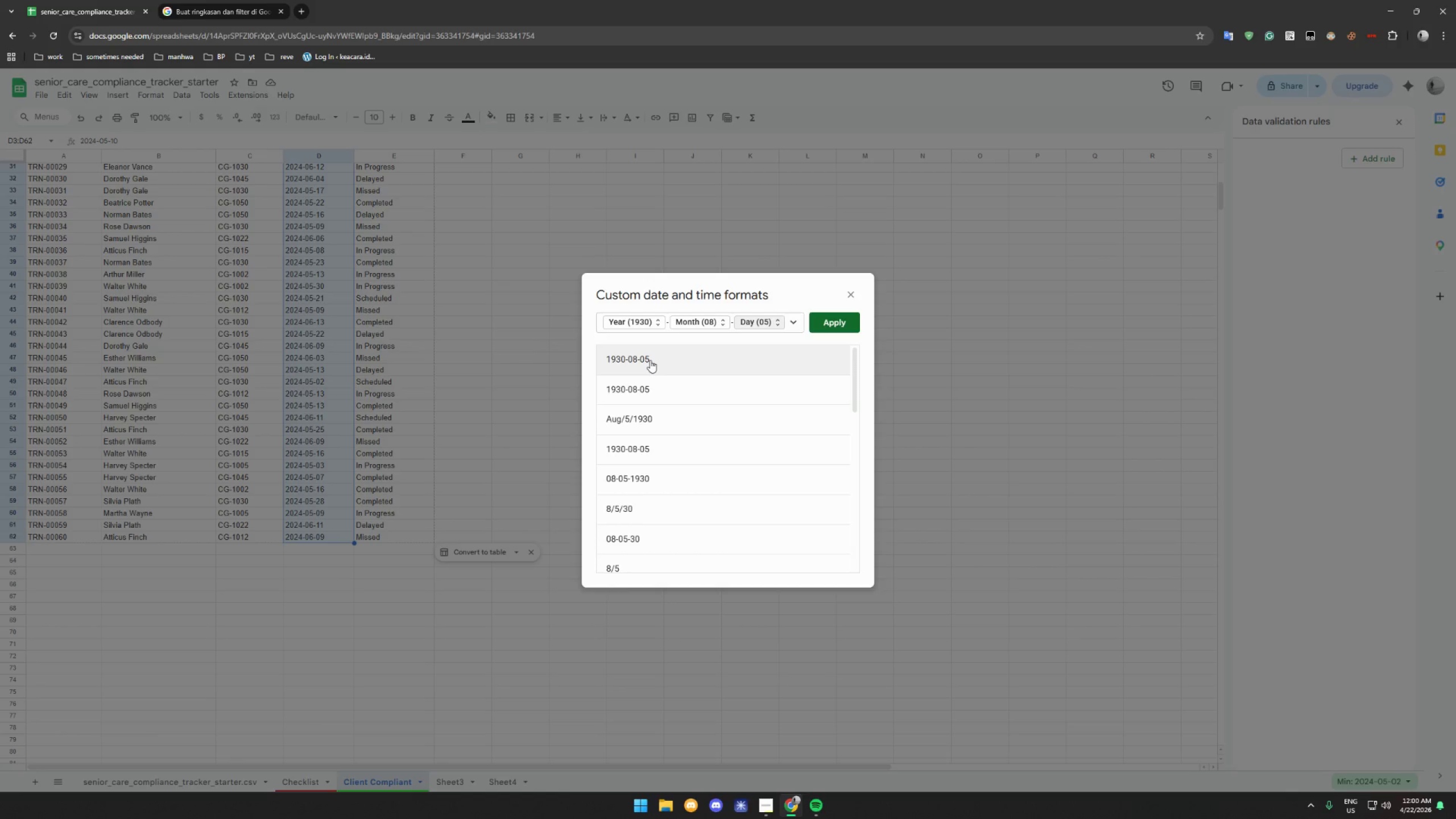 
scroll: coordinate [667, 452], scroll_direction: down, amount: 27.0
 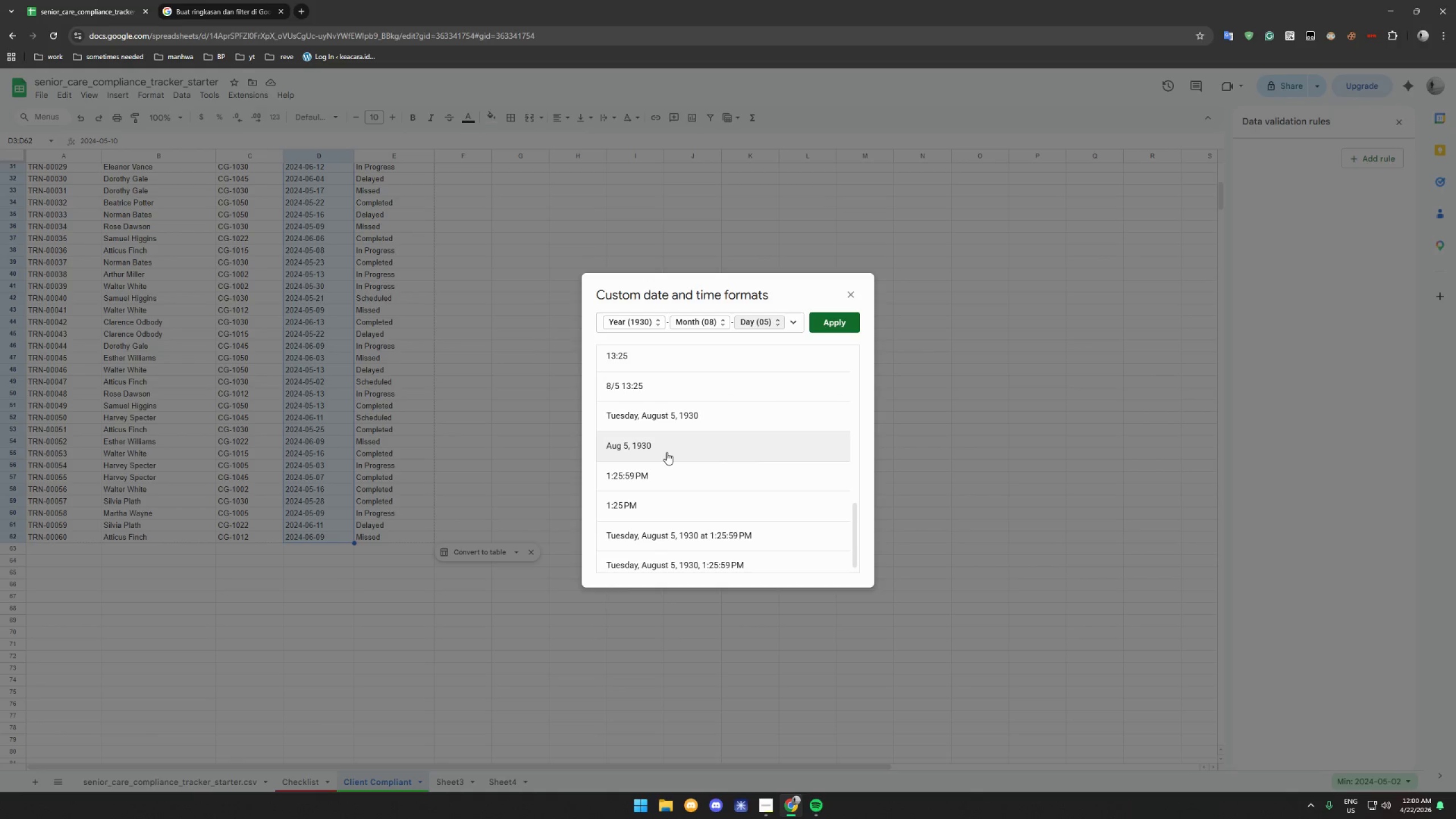 
scroll: coordinate [660, 440], scroll_direction: up, amount: 33.0
 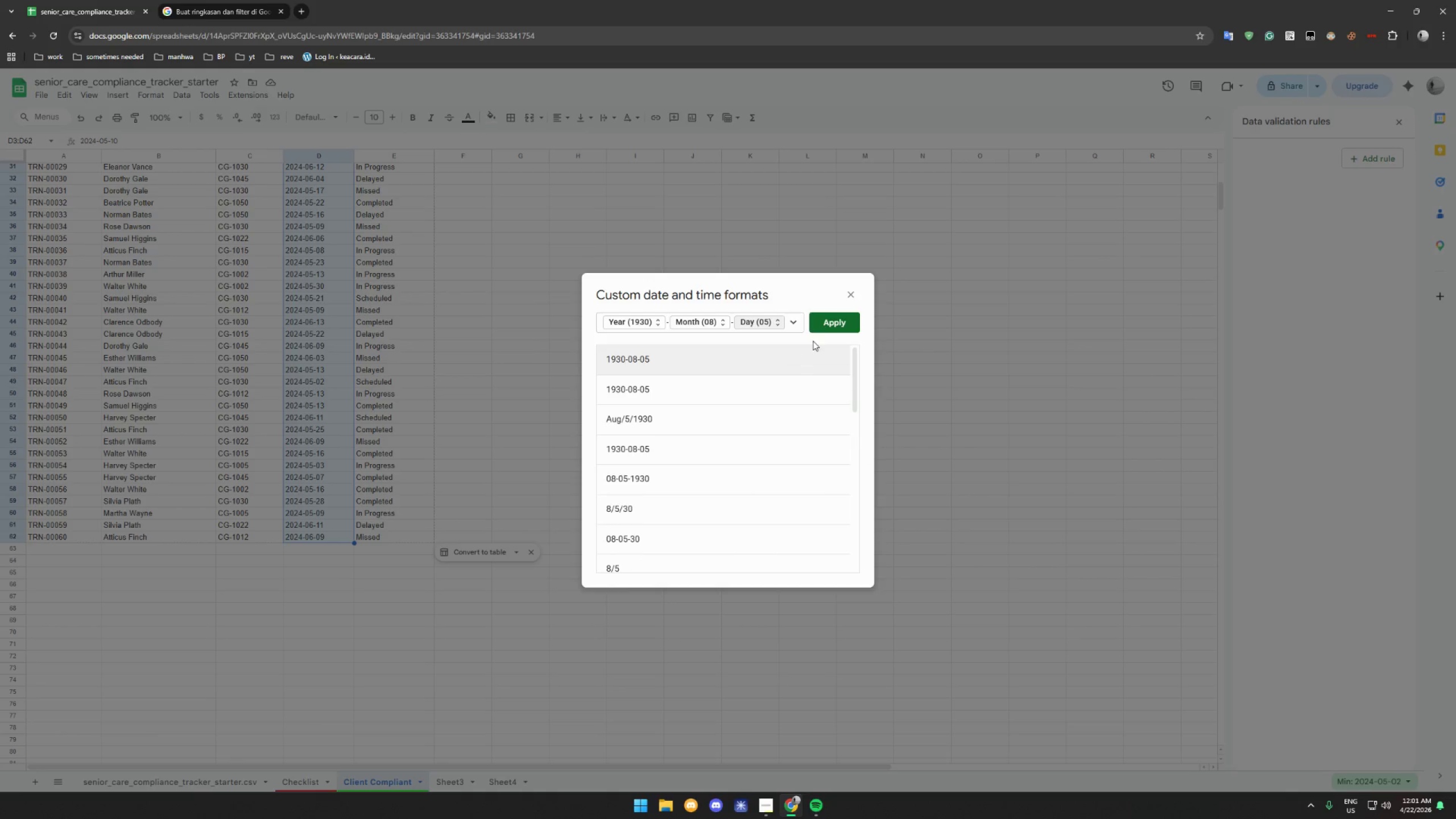 
left_click([833, 320])
 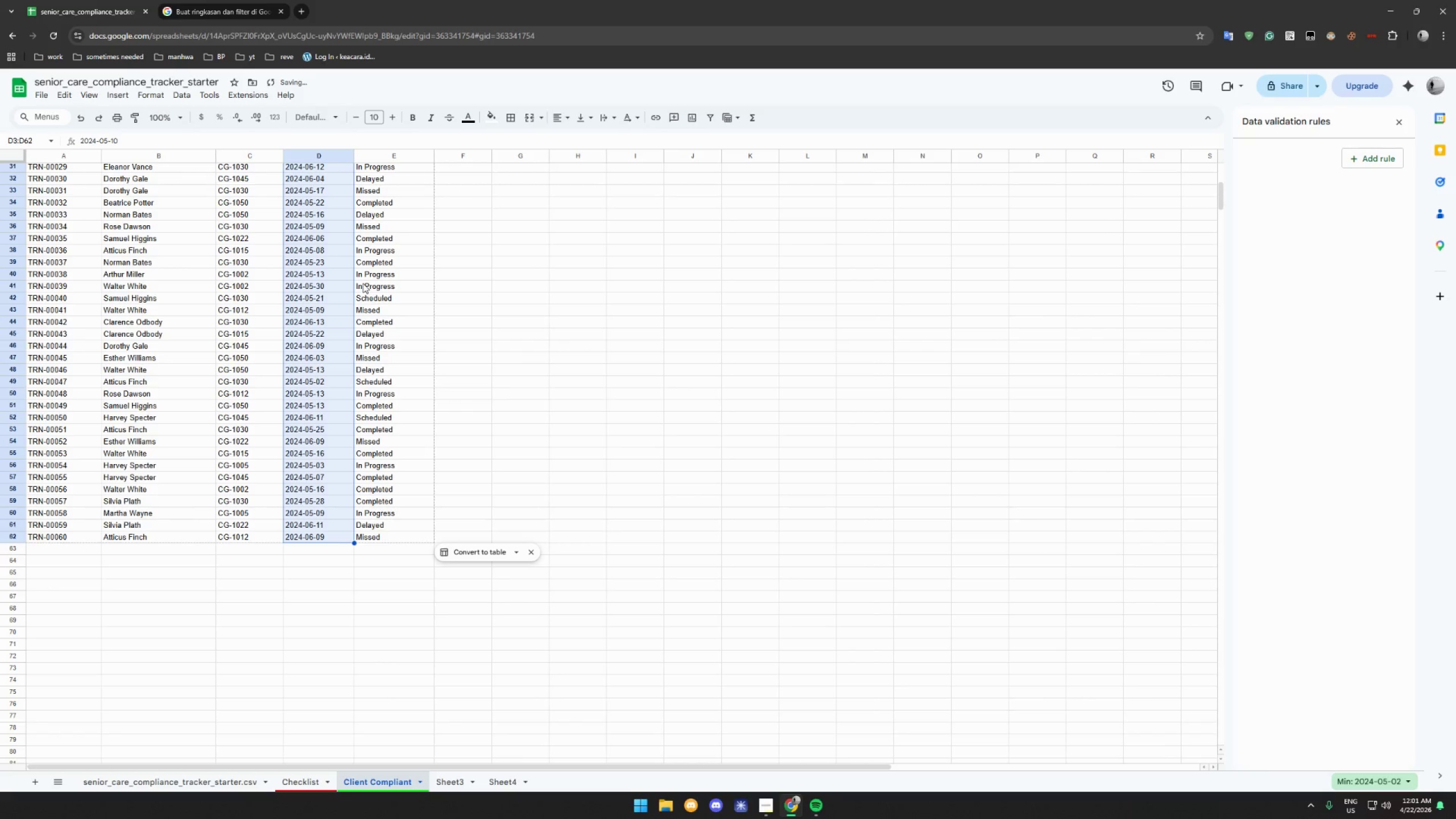 
left_click([308, 245])
 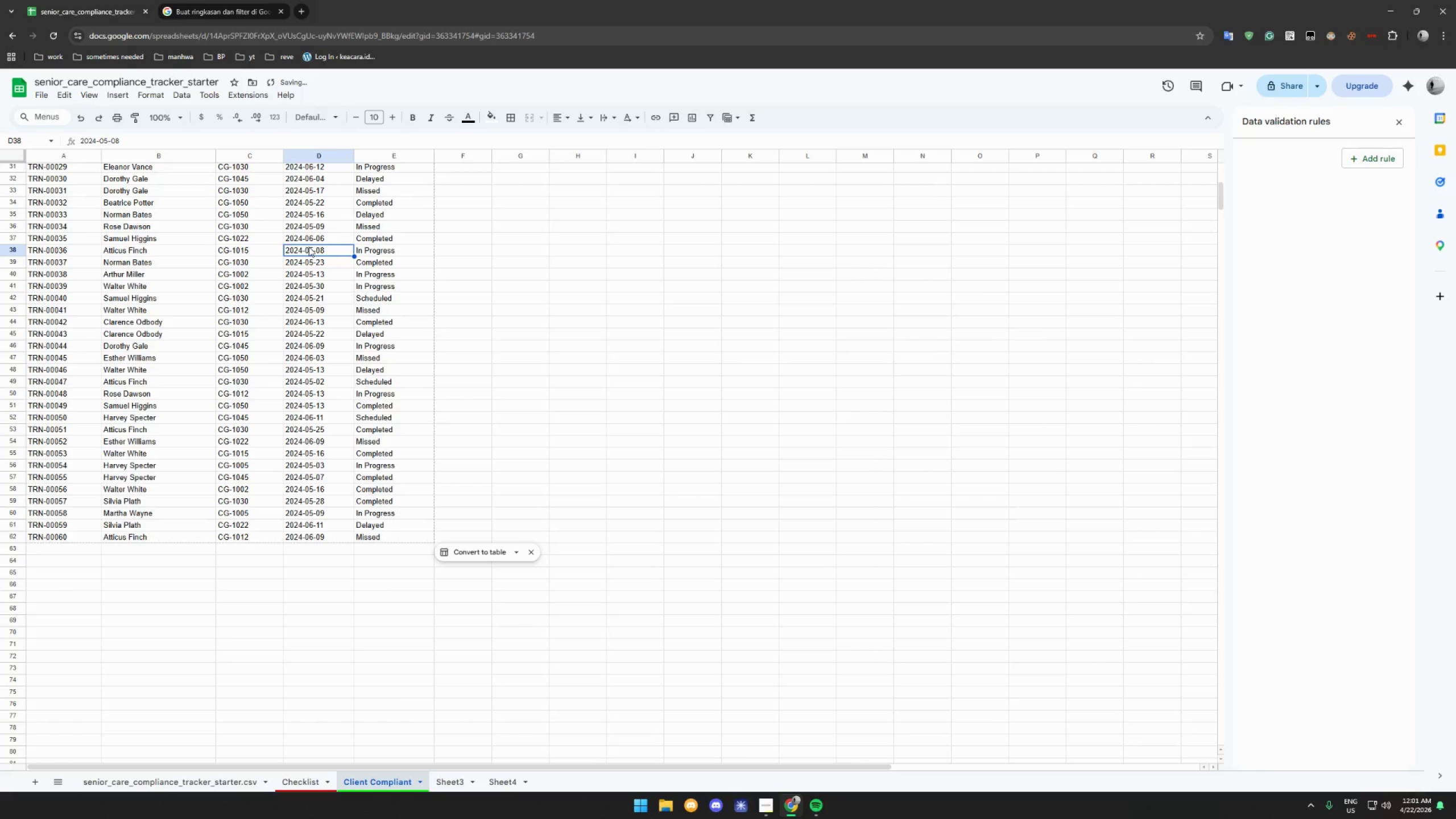 
scroll: coordinate [311, 245], scroll_direction: up, amount: 28.0
 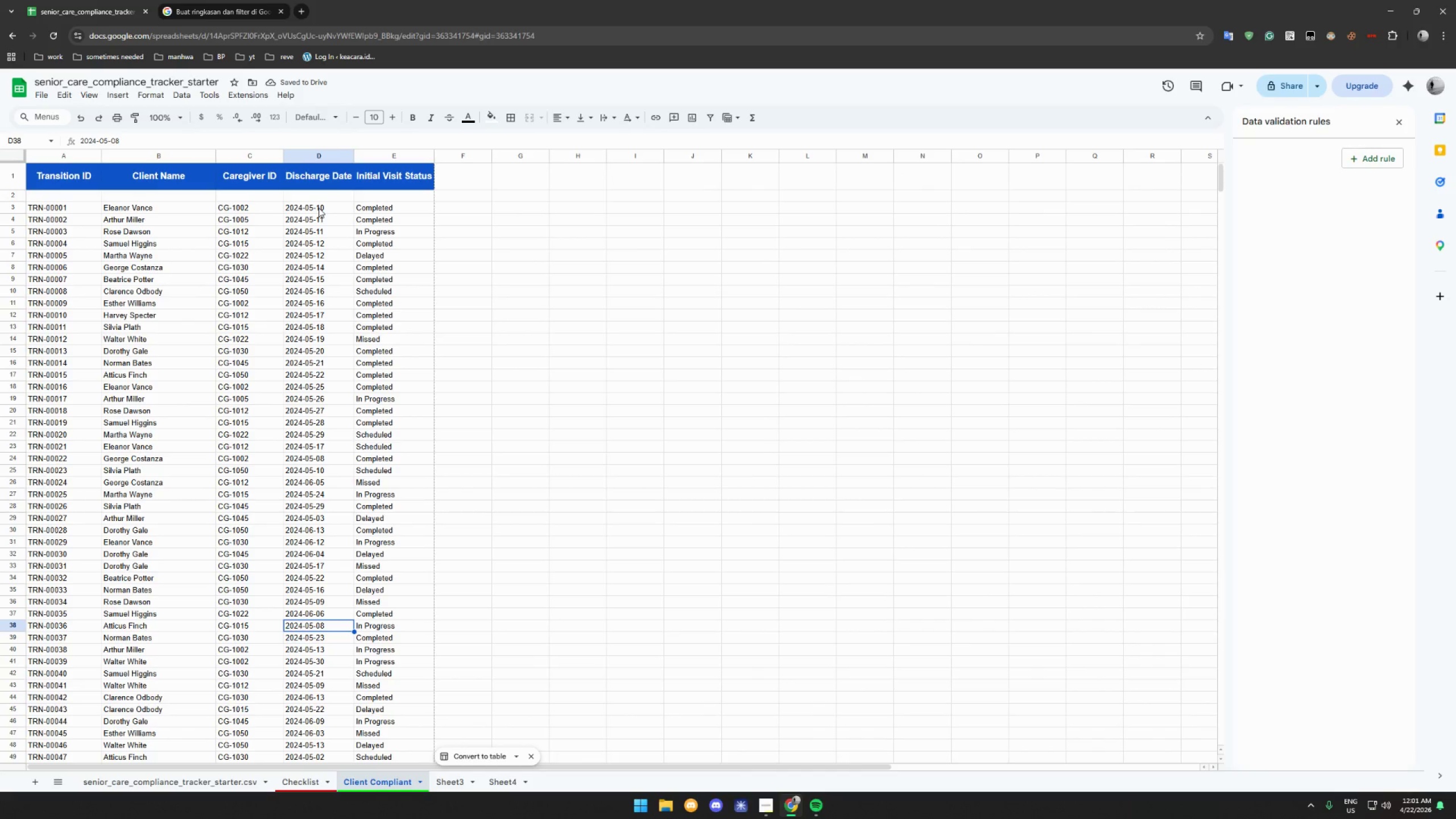 
left_click([318, 208])
 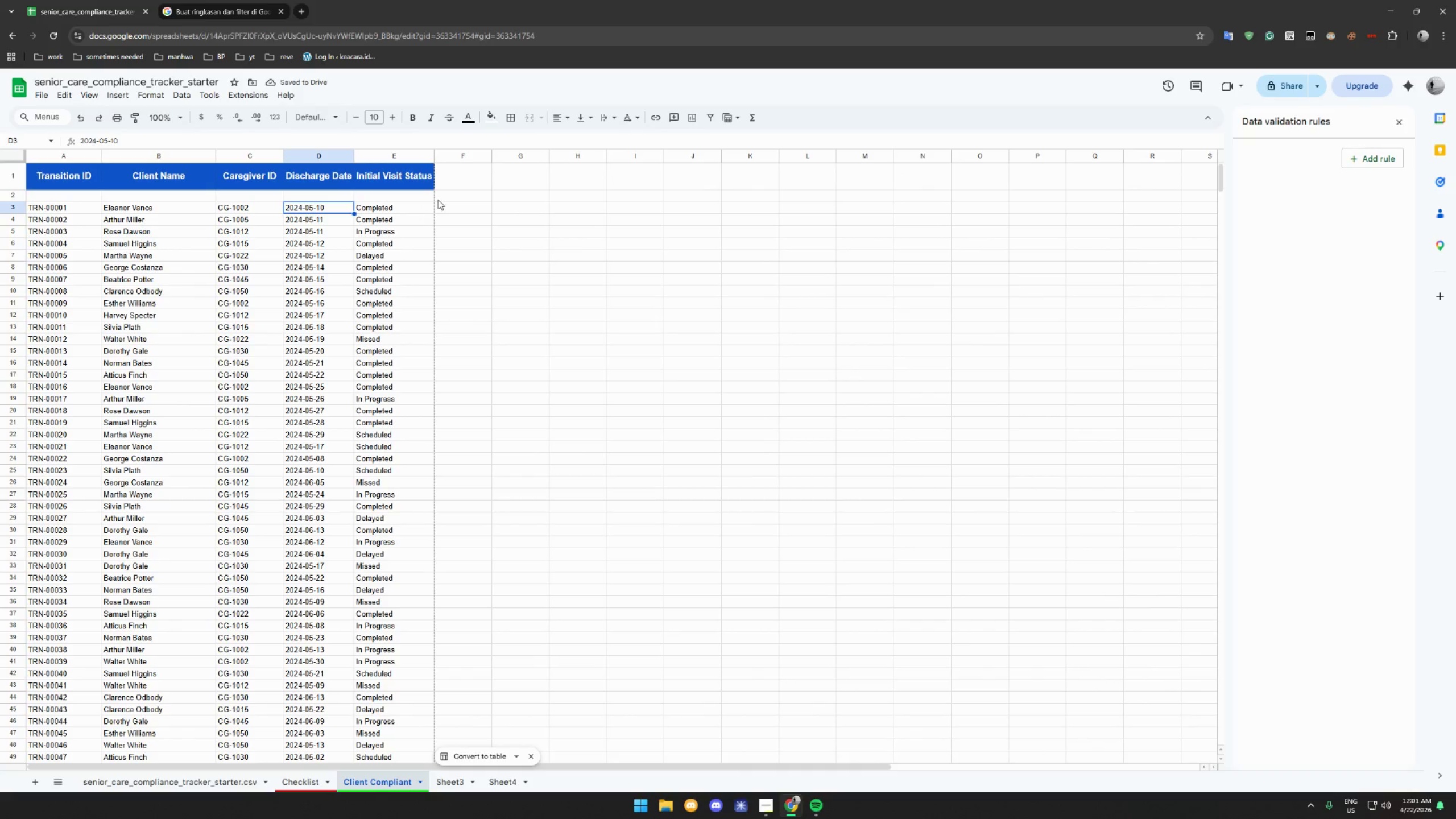 
left_click([465, 180])
 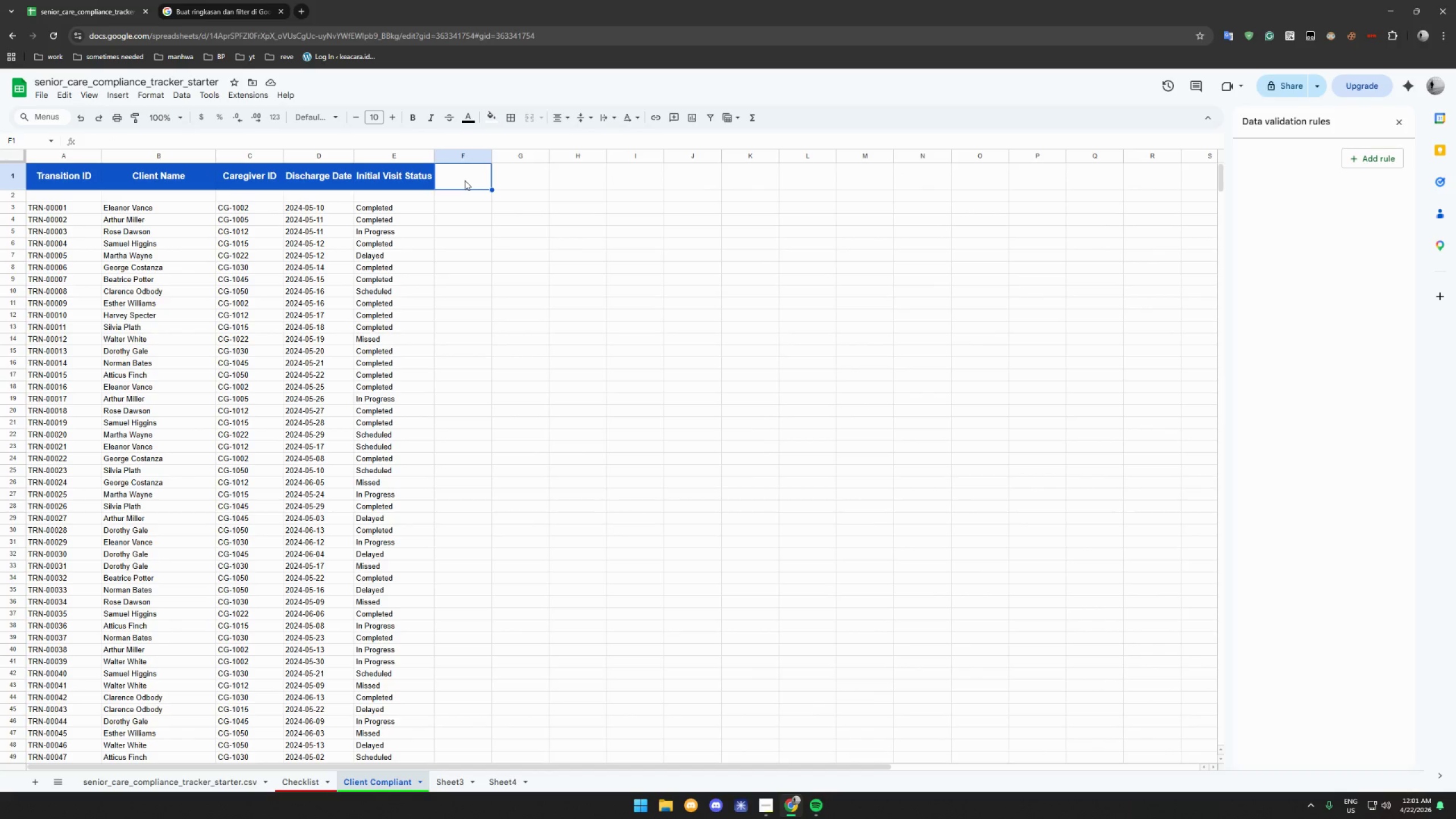 
wait(7.11)
 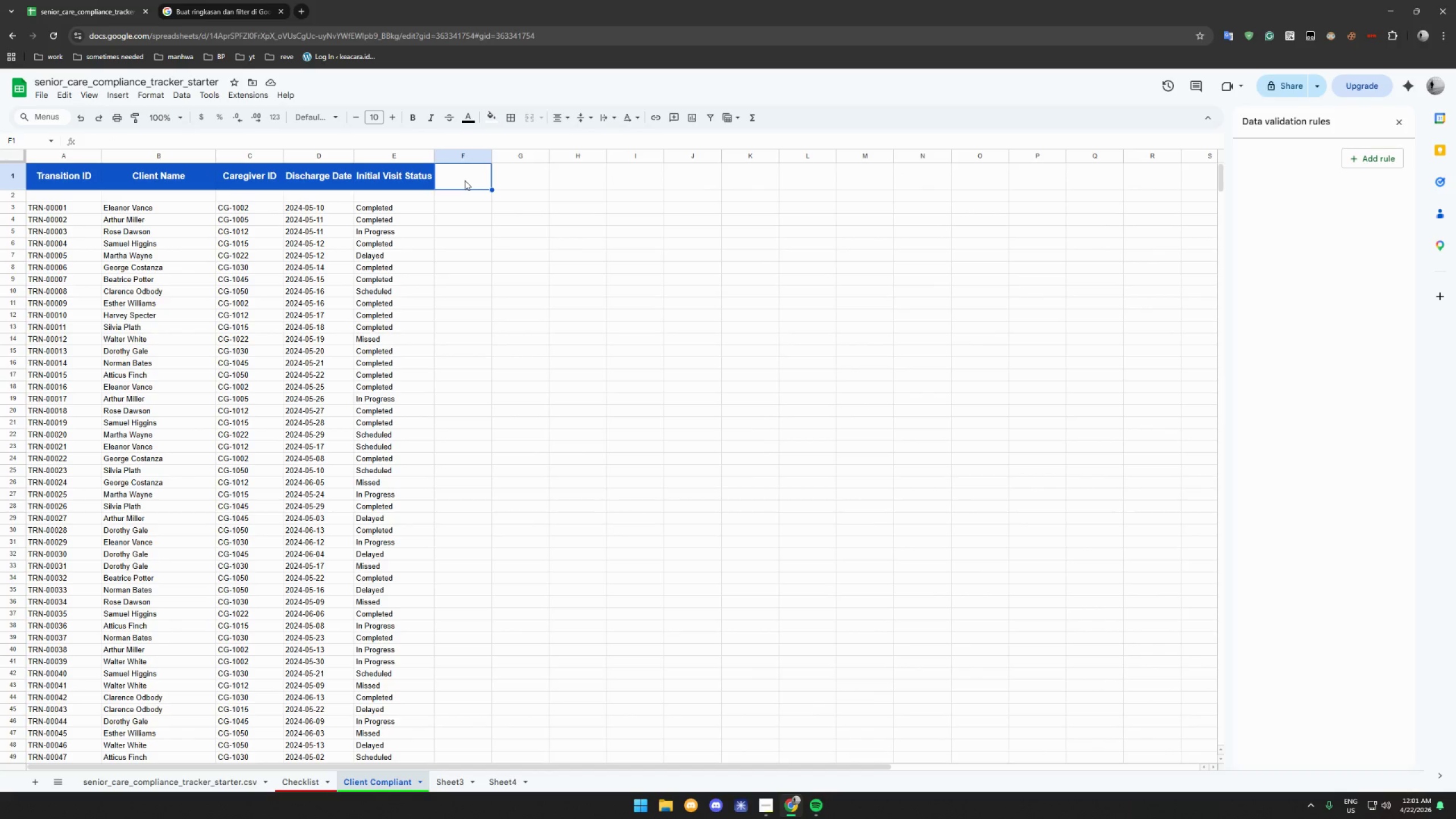 
left_click([765, 809])